 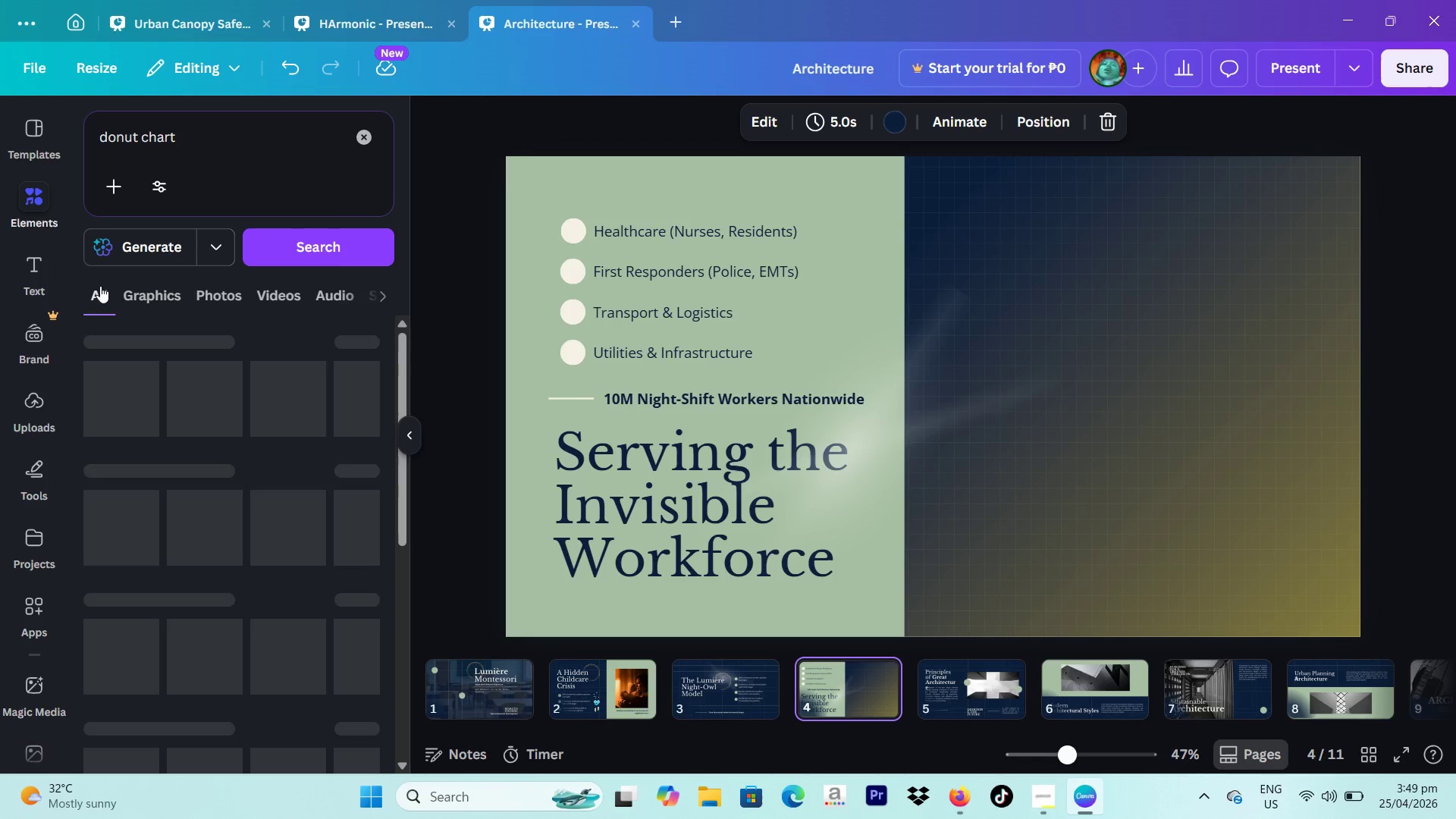 
left_click([145, 393])
 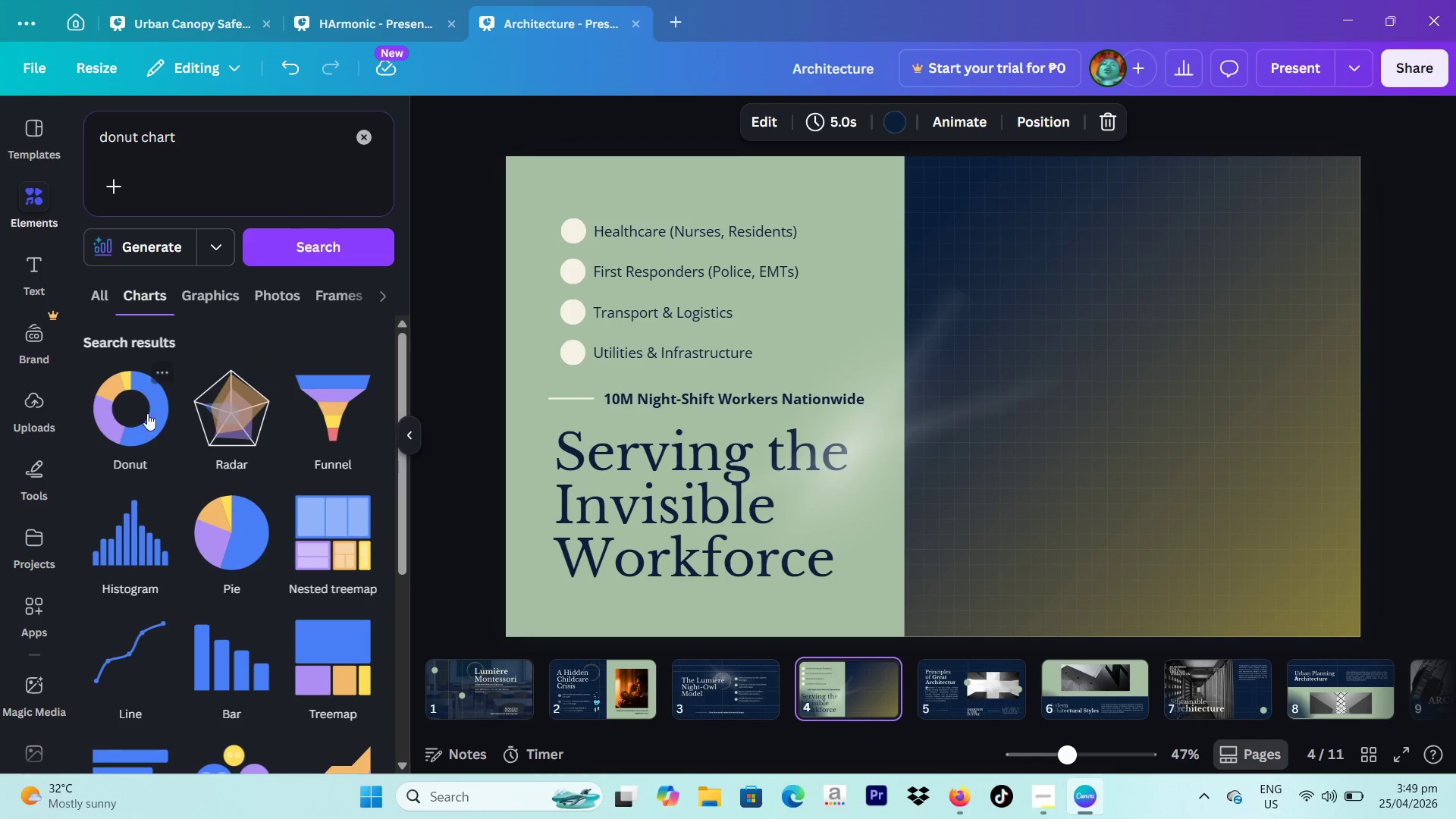 
left_click([124, 405])
 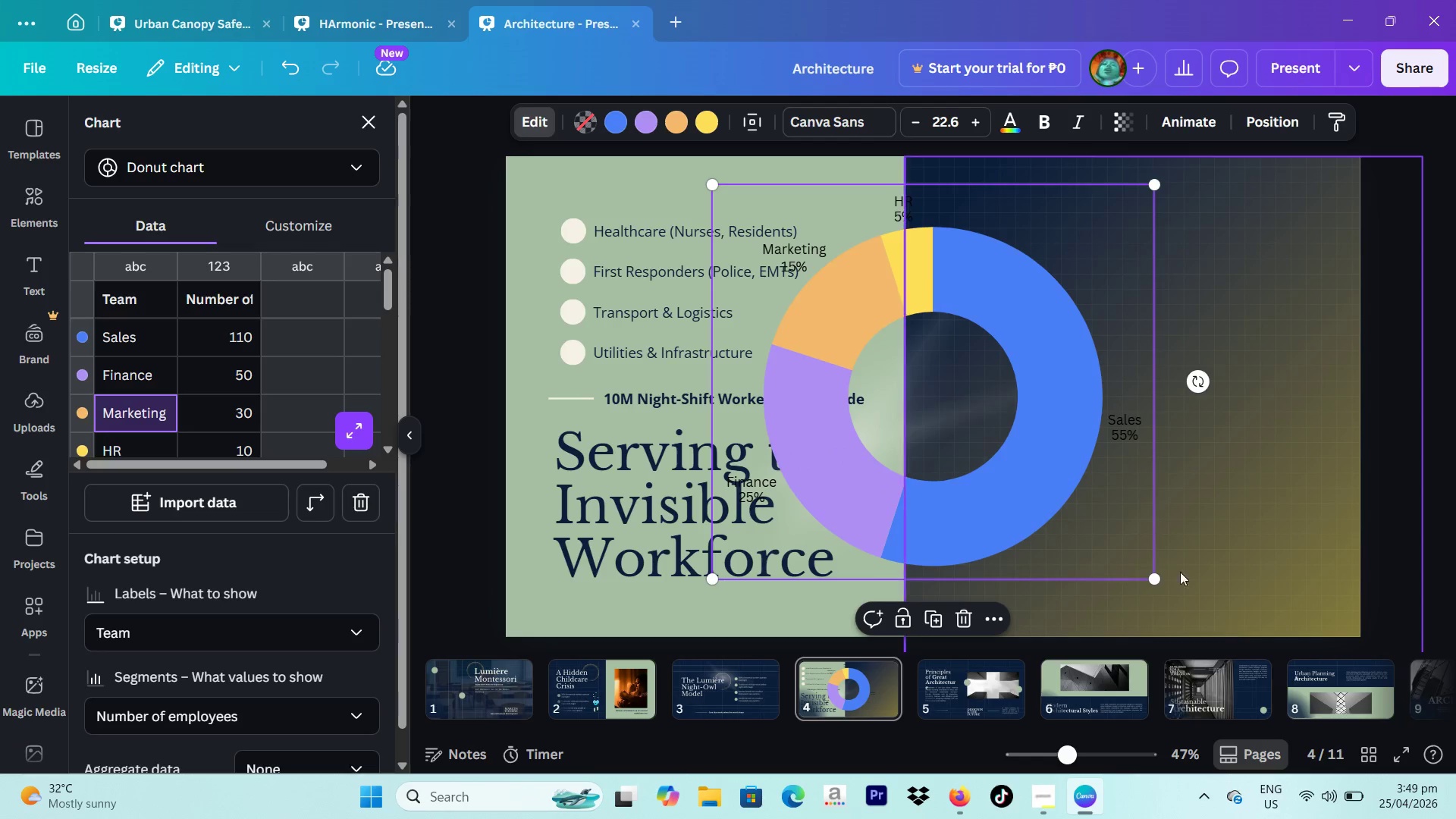 
left_click_drag(start_coordinate=[1153, 580], to_coordinate=[1004, 432])
 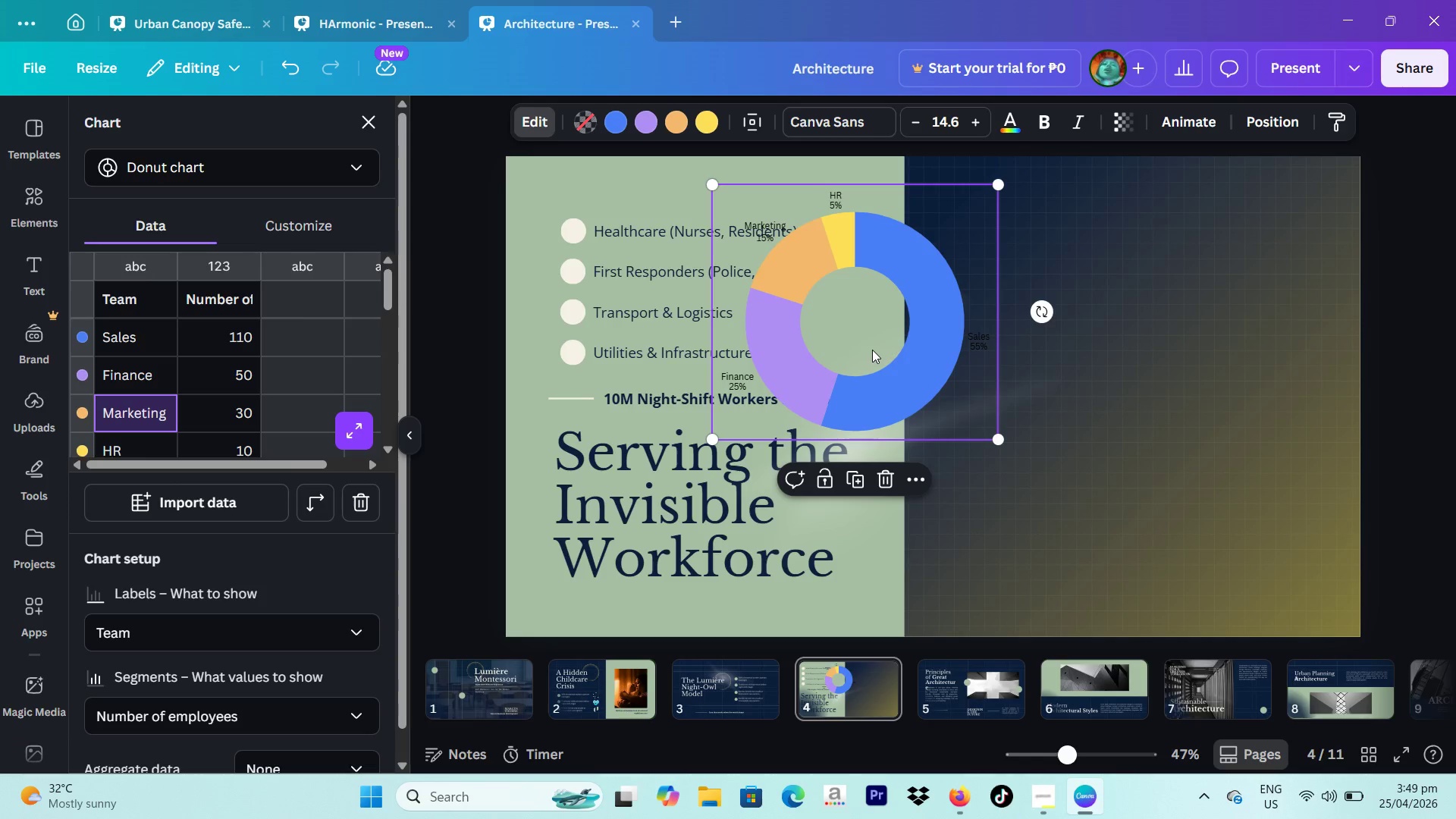 
left_click_drag(start_coordinate=[872, 350], to_coordinate=[1160, 432])
 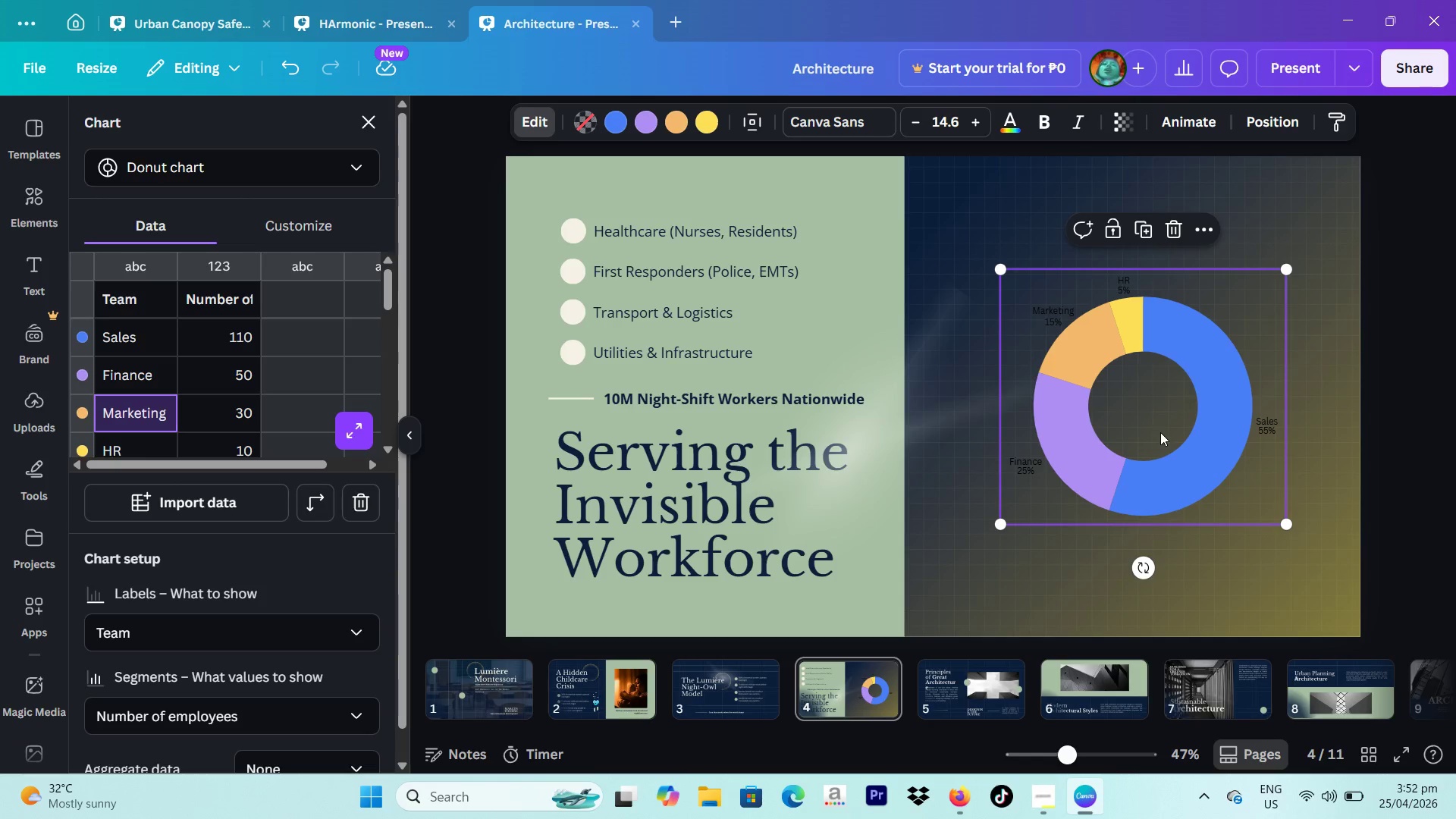 
wait(169.3)
 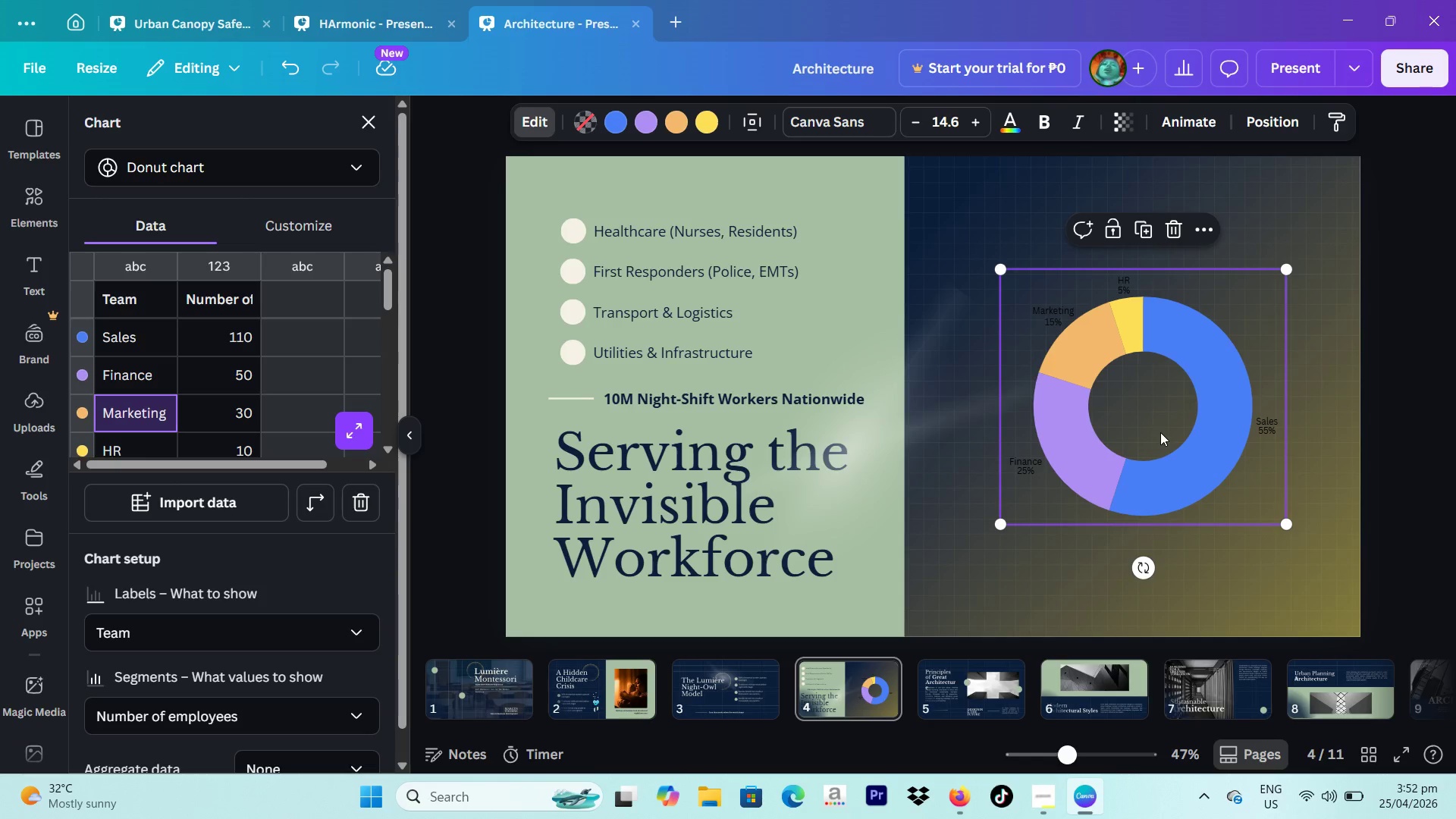 
scroll: coordinate [249, 332], scroll_direction: up, amount: 1.0
 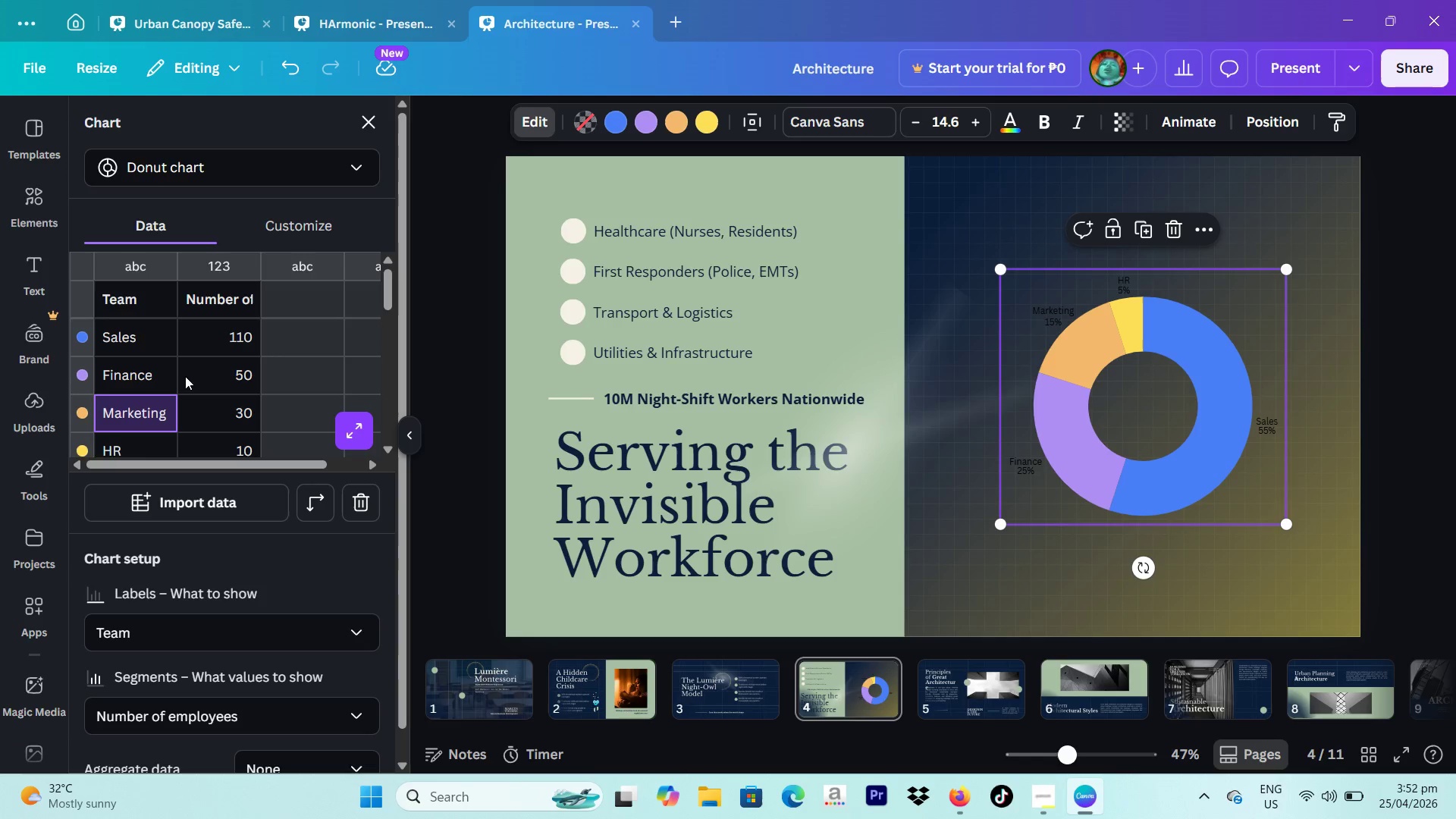 
scroll: coordinate [188, 383], scroll_direction: down, amount: 1.0
 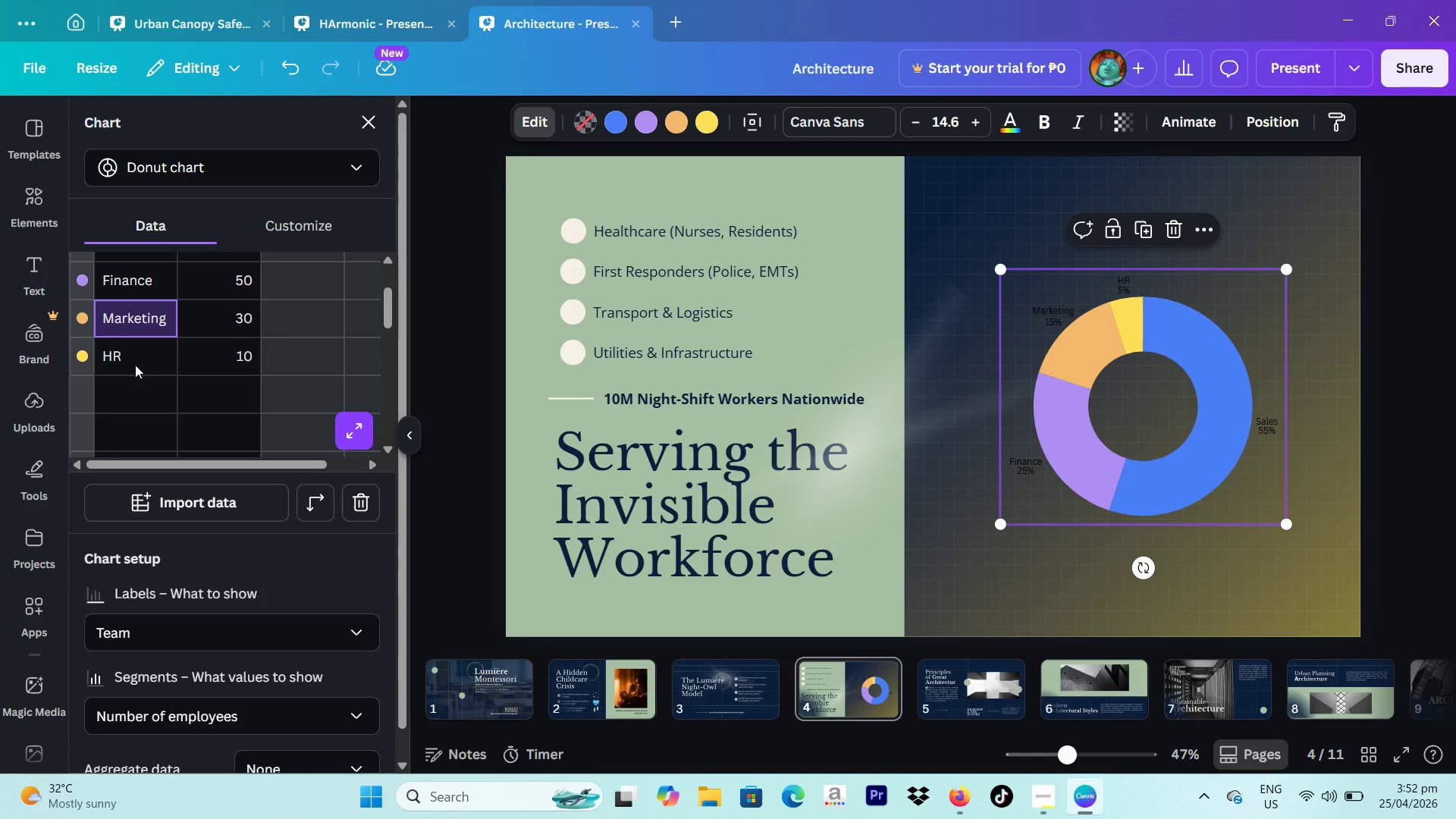 
left_click([135, 365])
 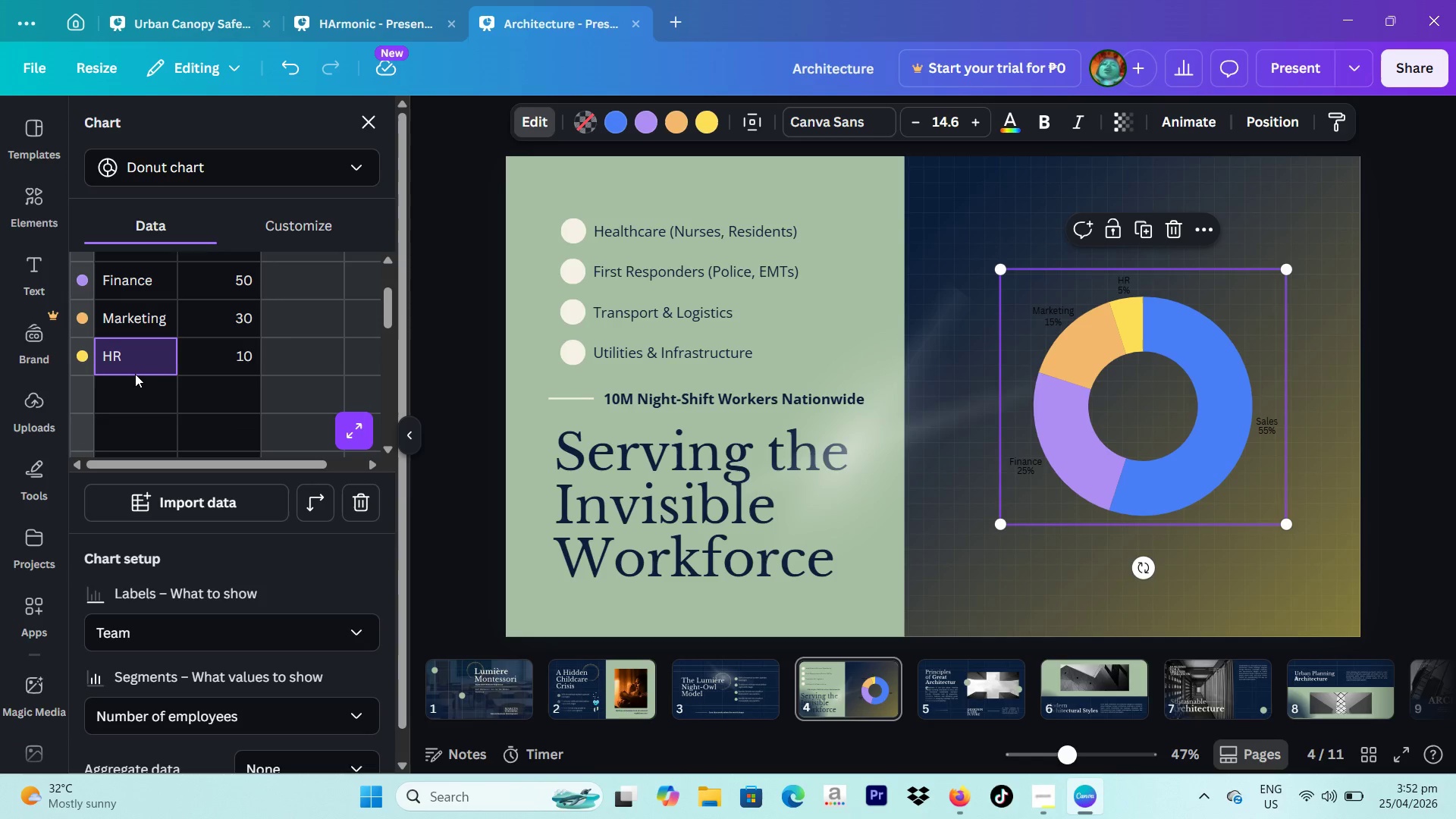 
key(Backspace)
 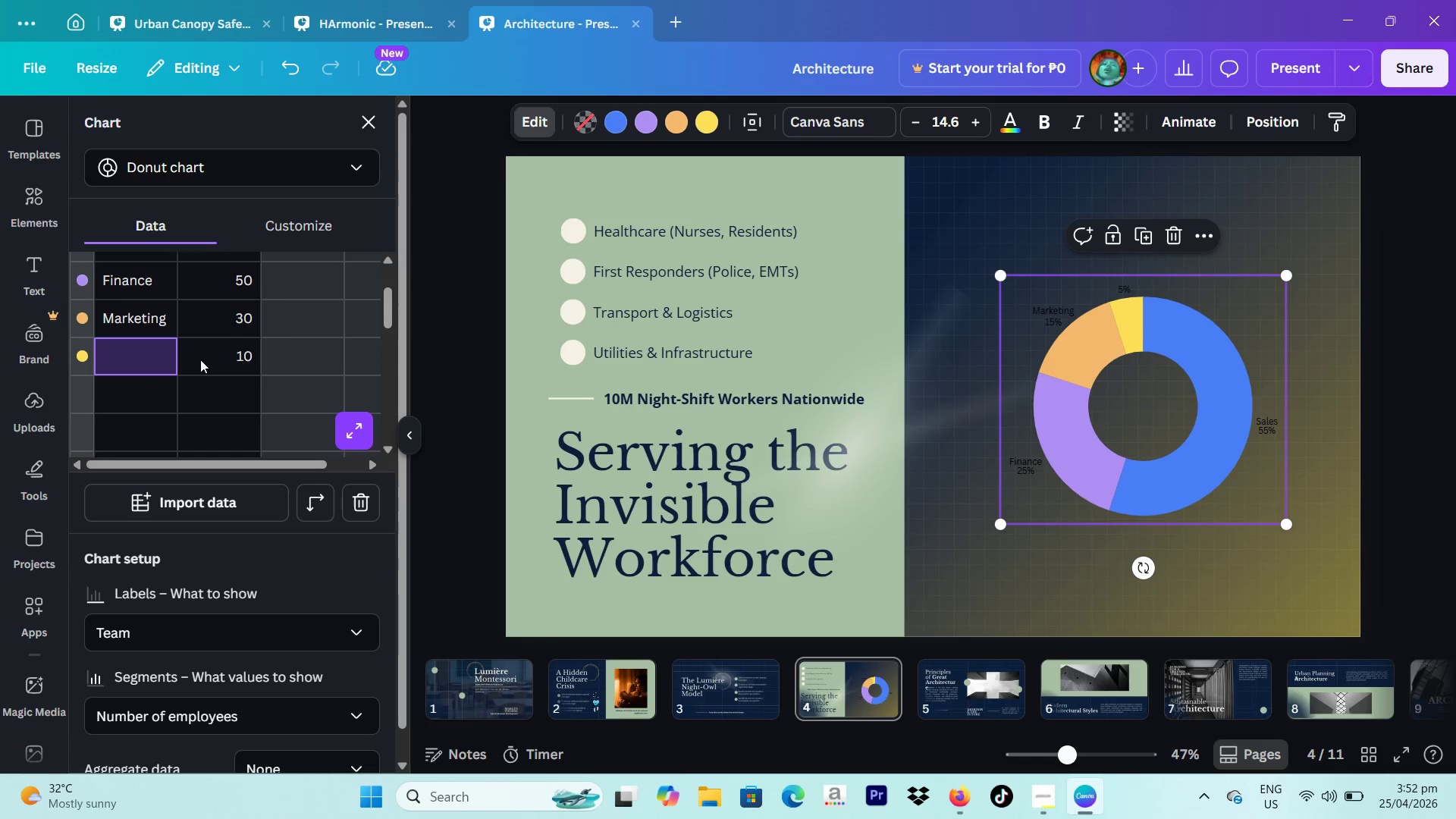 
key(Backspace)
 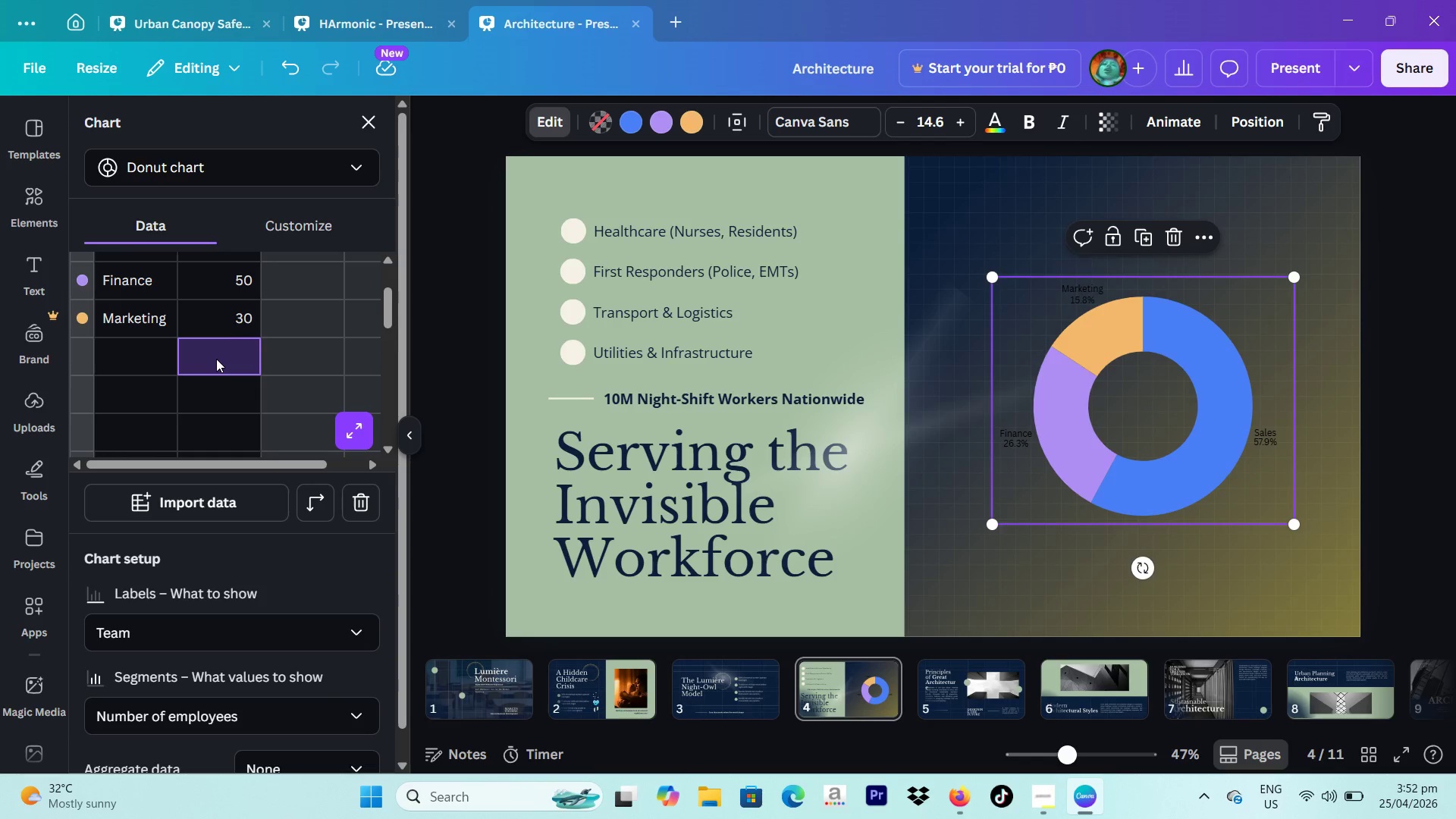 
scroll: coordinate [216, 359], scroll_direction: up, amount: 1.0
 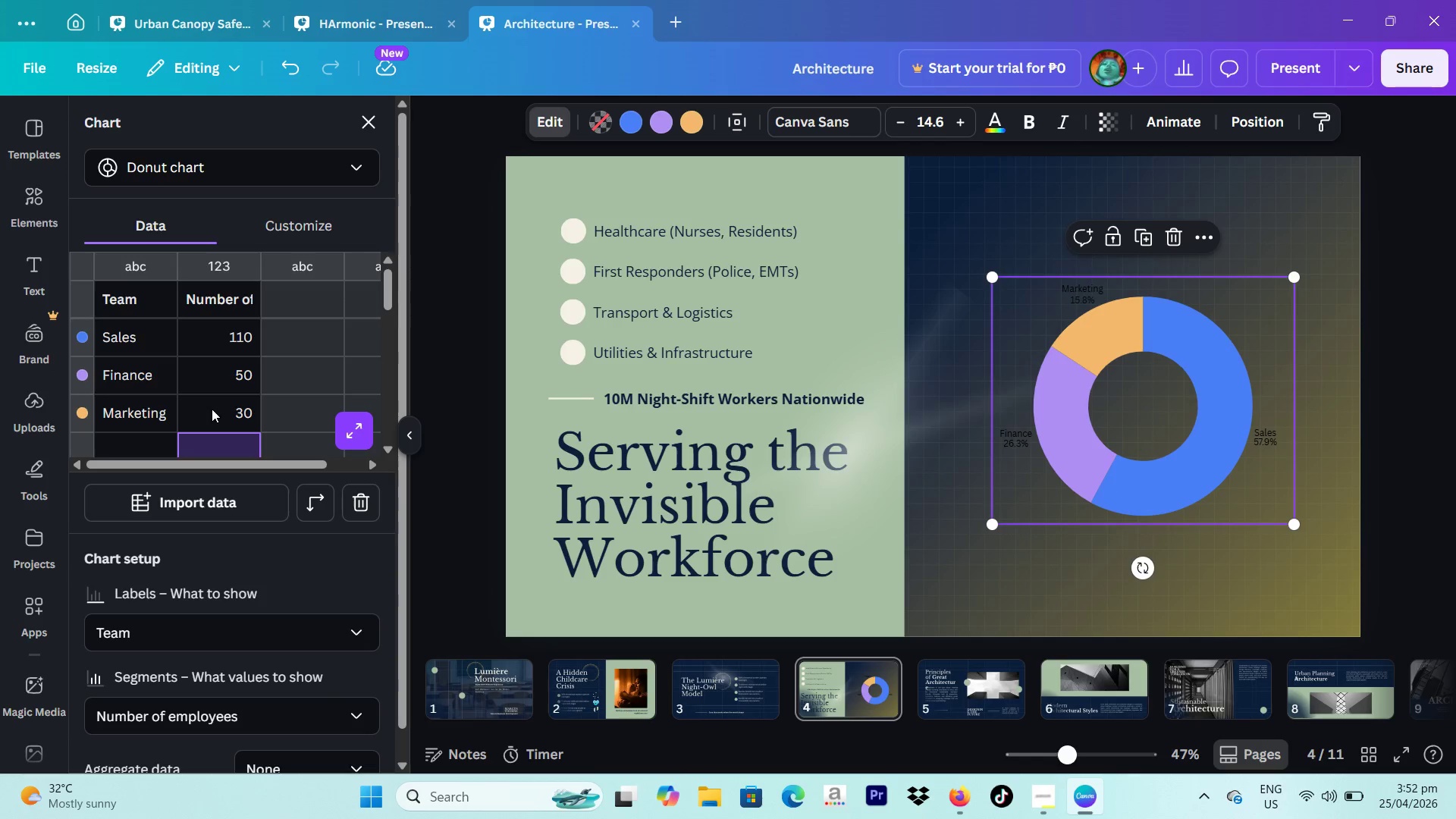 
left_click([212, 409])
 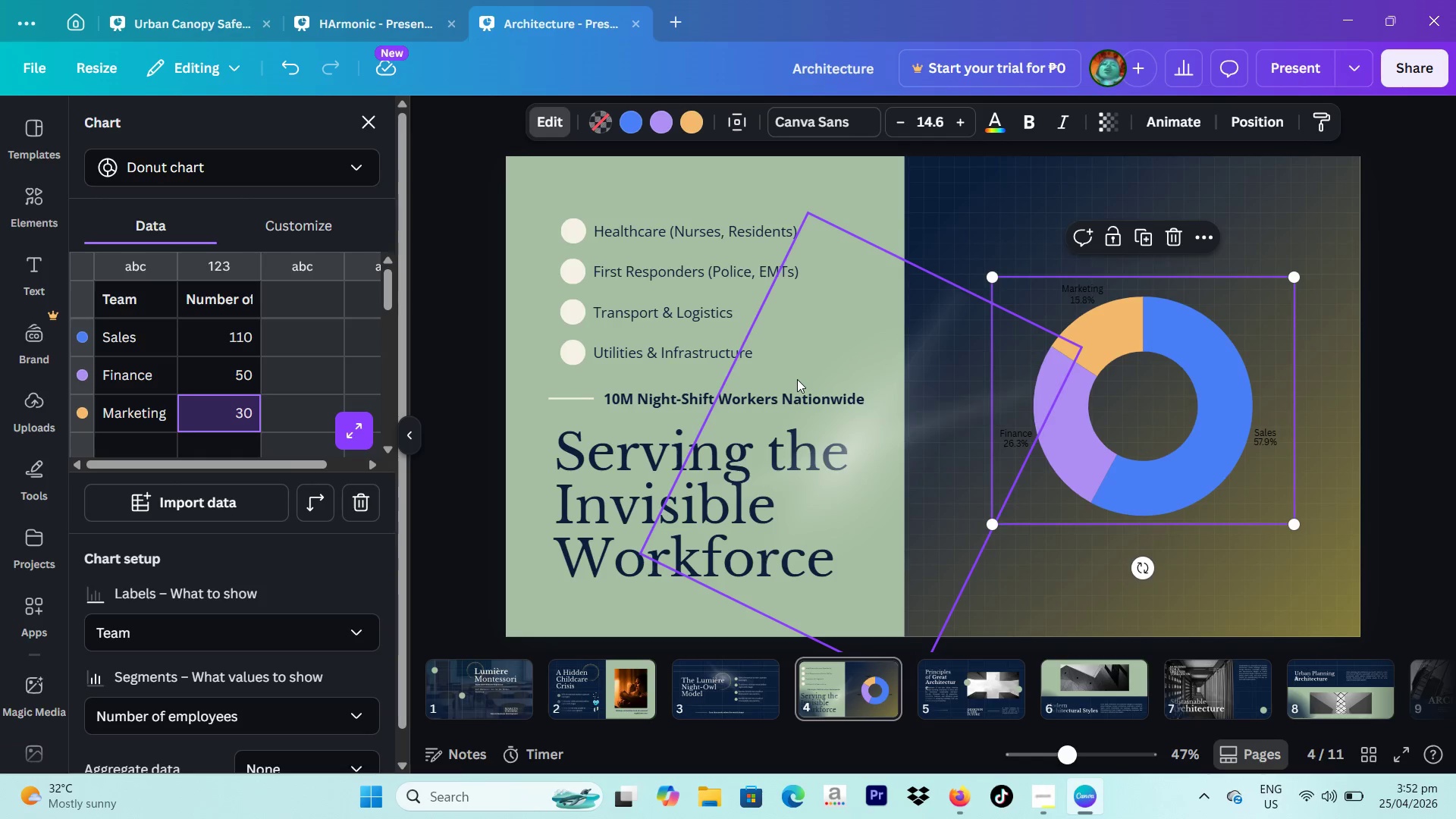 
wait(28.52)
 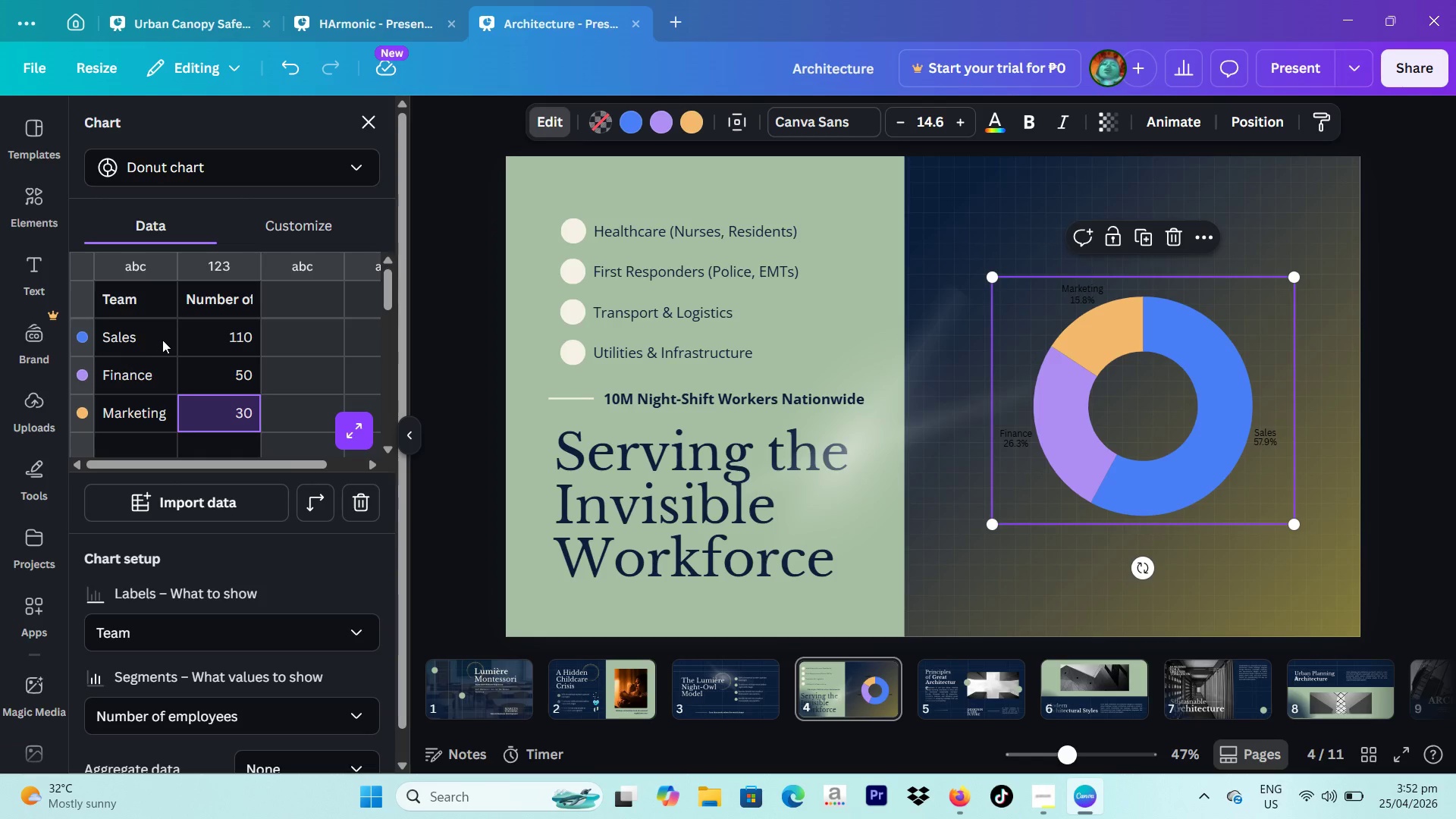 
left_click([162, 340])
 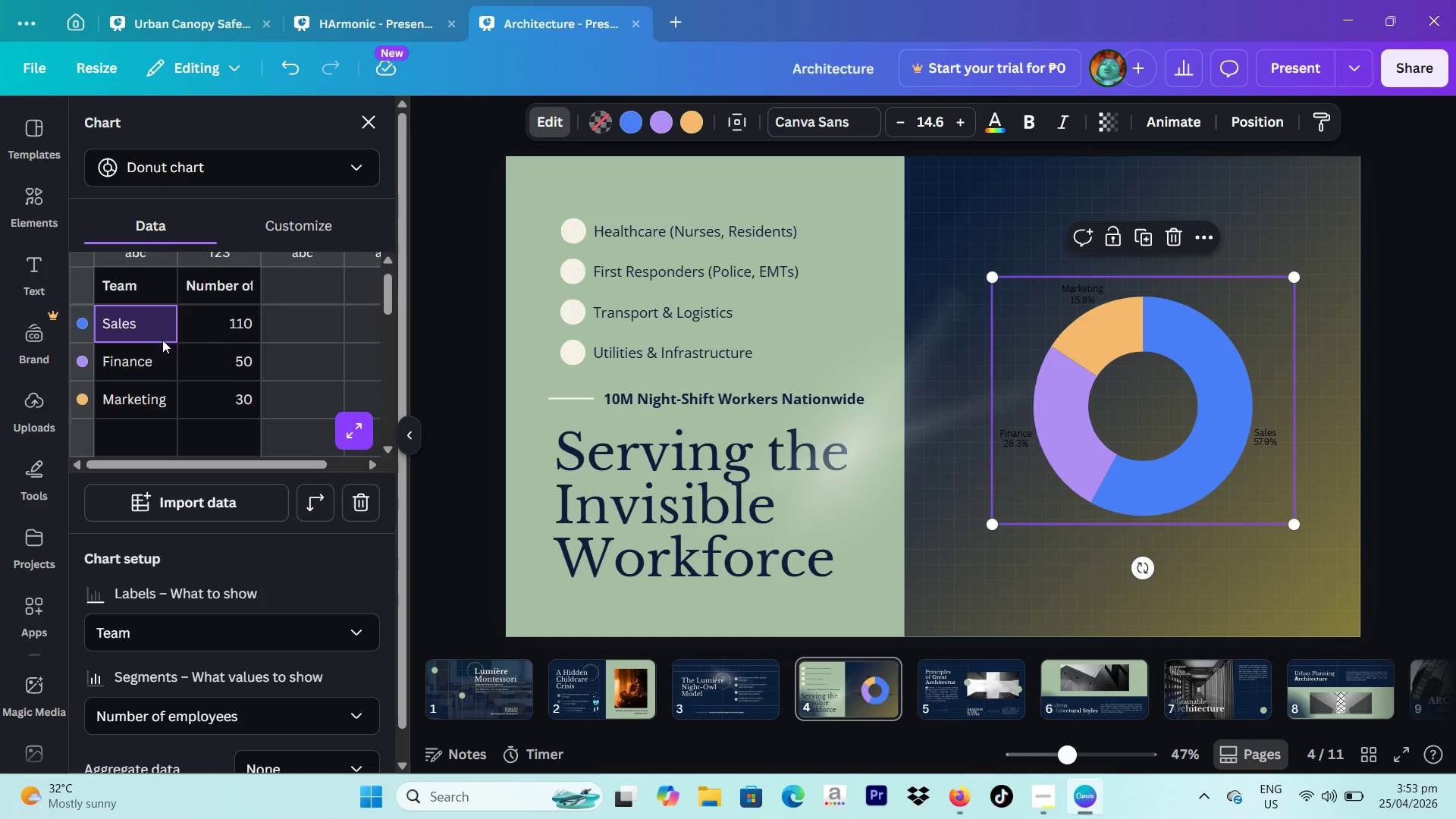 
scroll: coordinate [125, 356], scroll_direction: up, amount: 3.0
 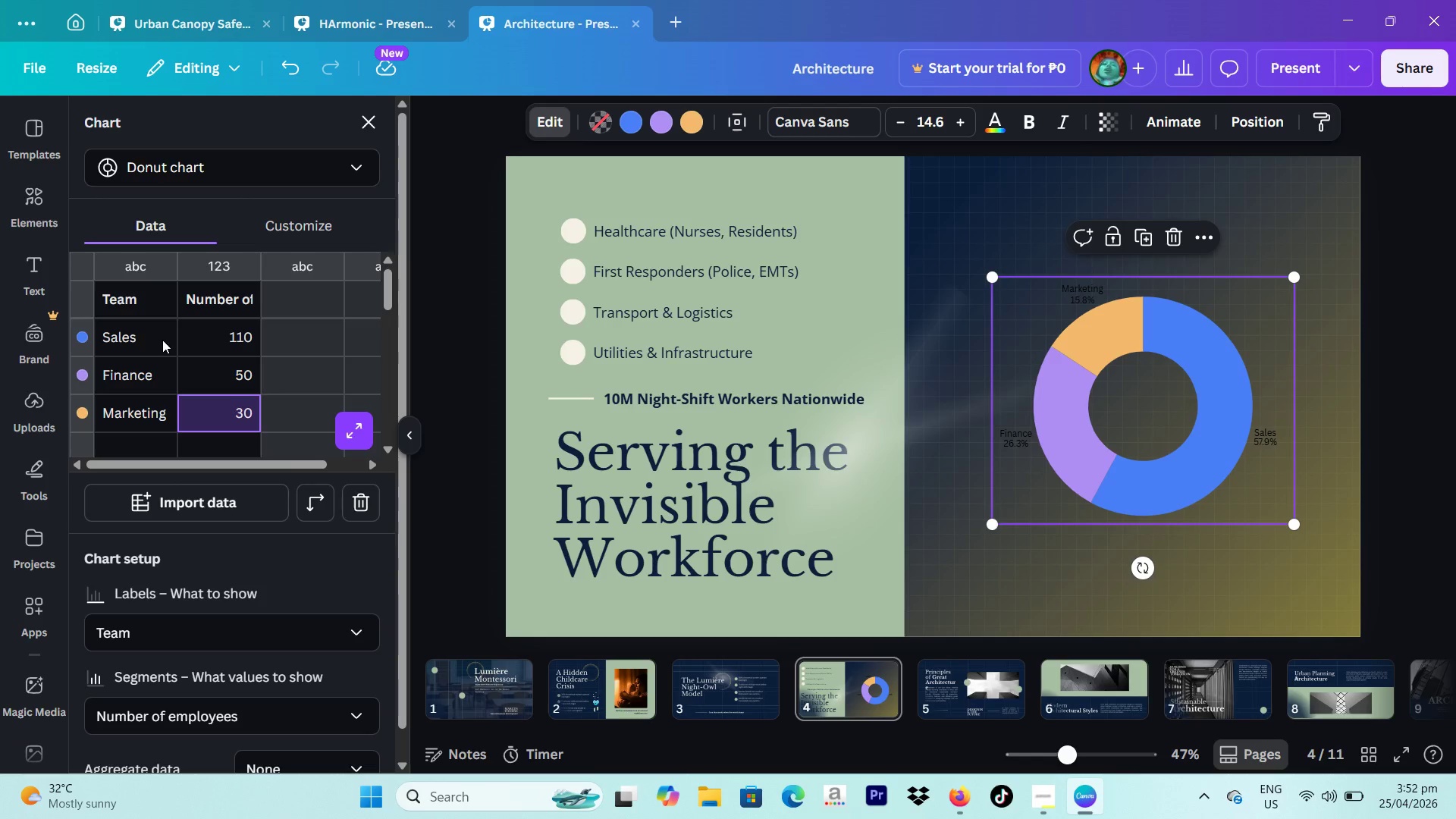 
scroll: coordinate [162, 340], scroll_direction: none, amount: 0.0
 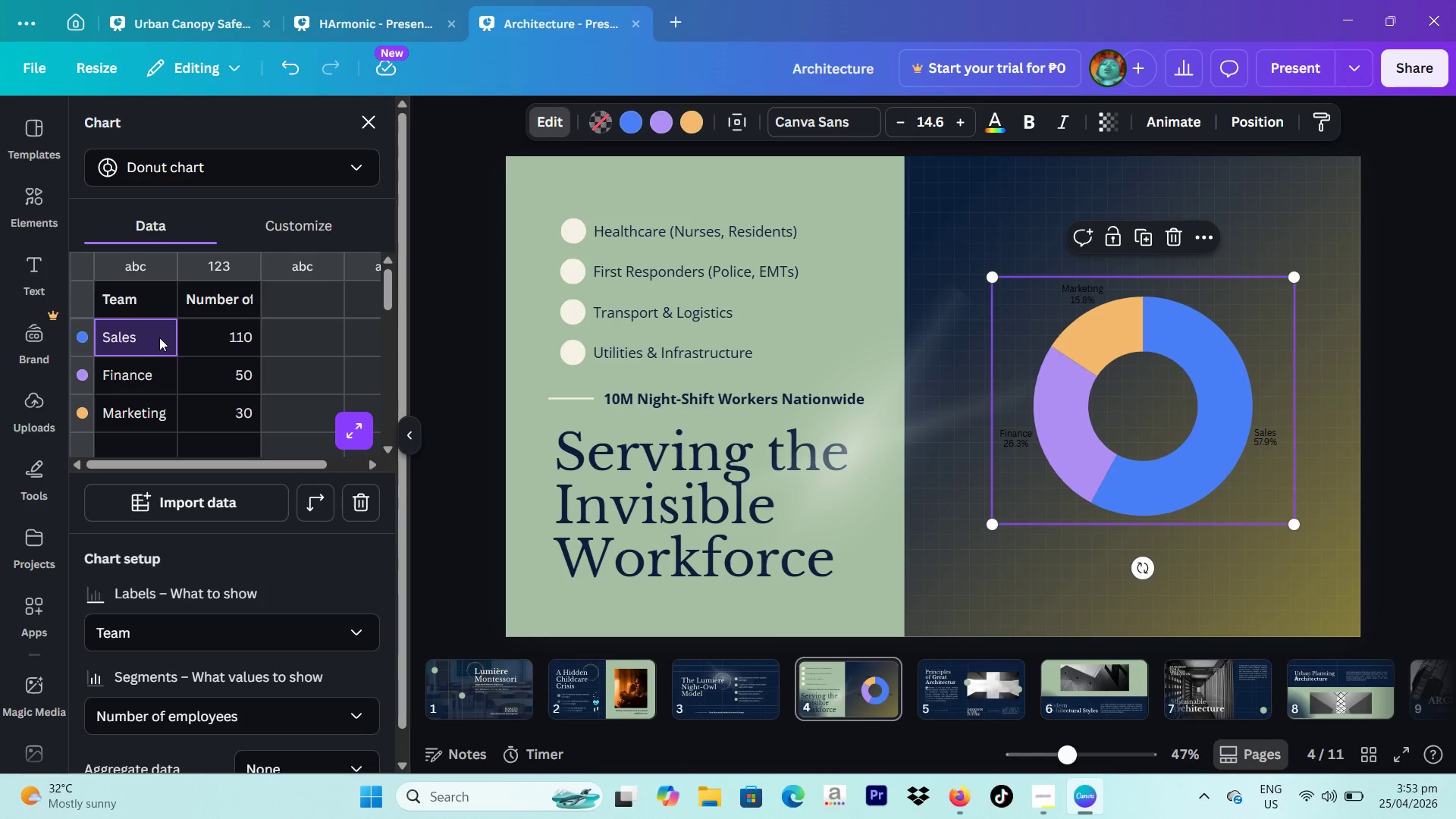 
left_click([146, 337])
 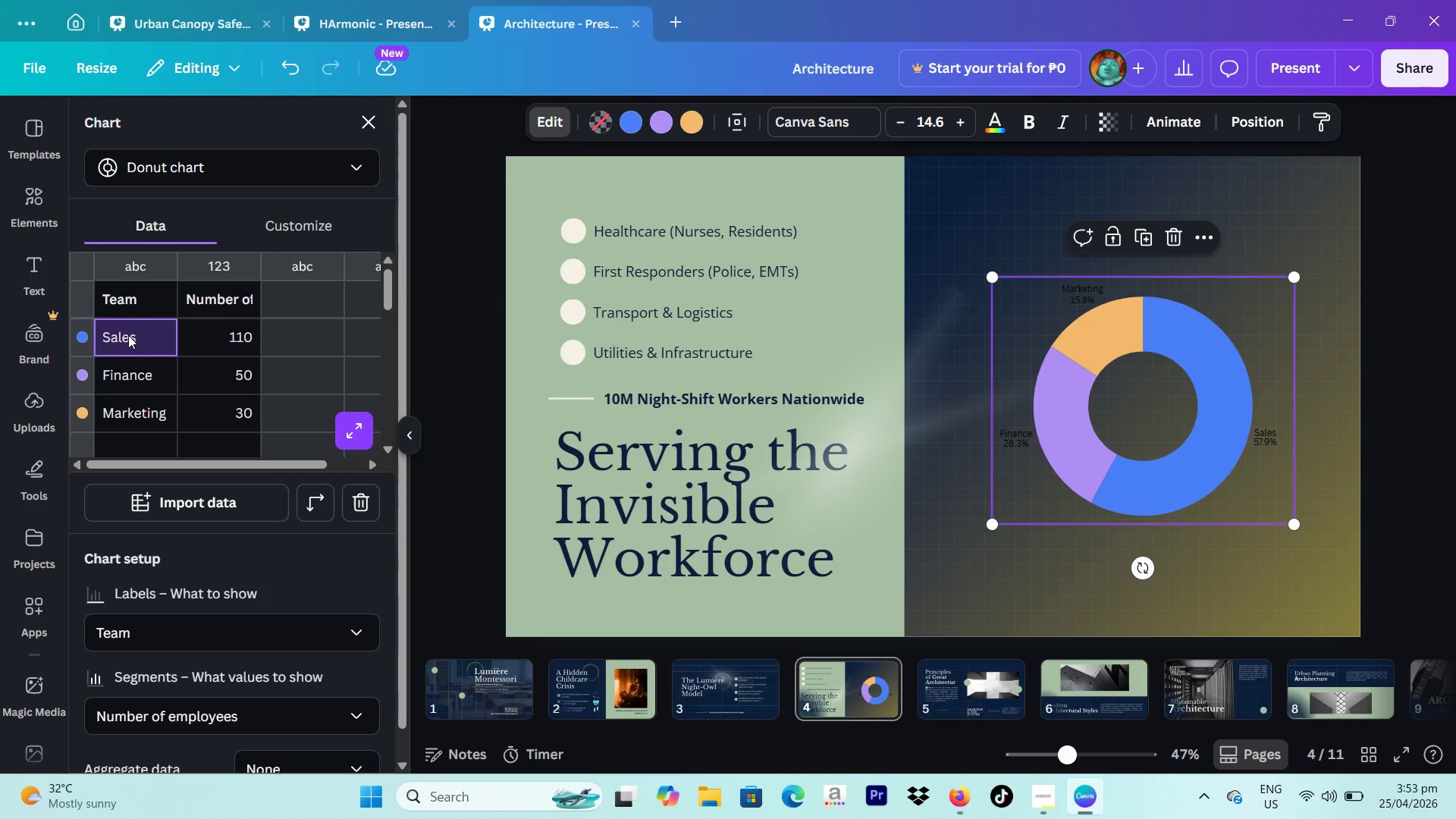 
double_click([128, 335])
 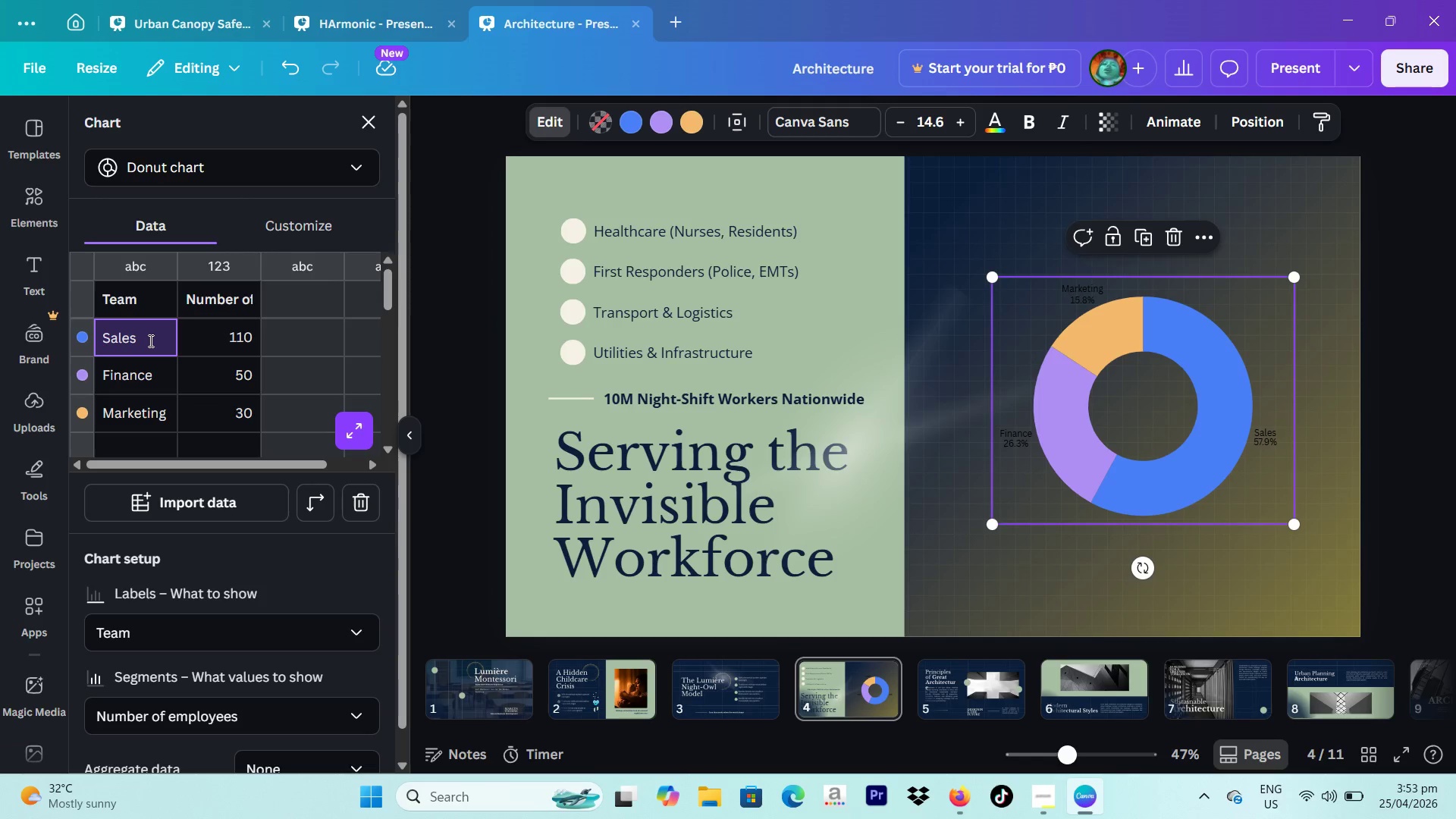 
left_click_drag(start_coordinate=[149, 340], to_coordinate=[86, 340])
 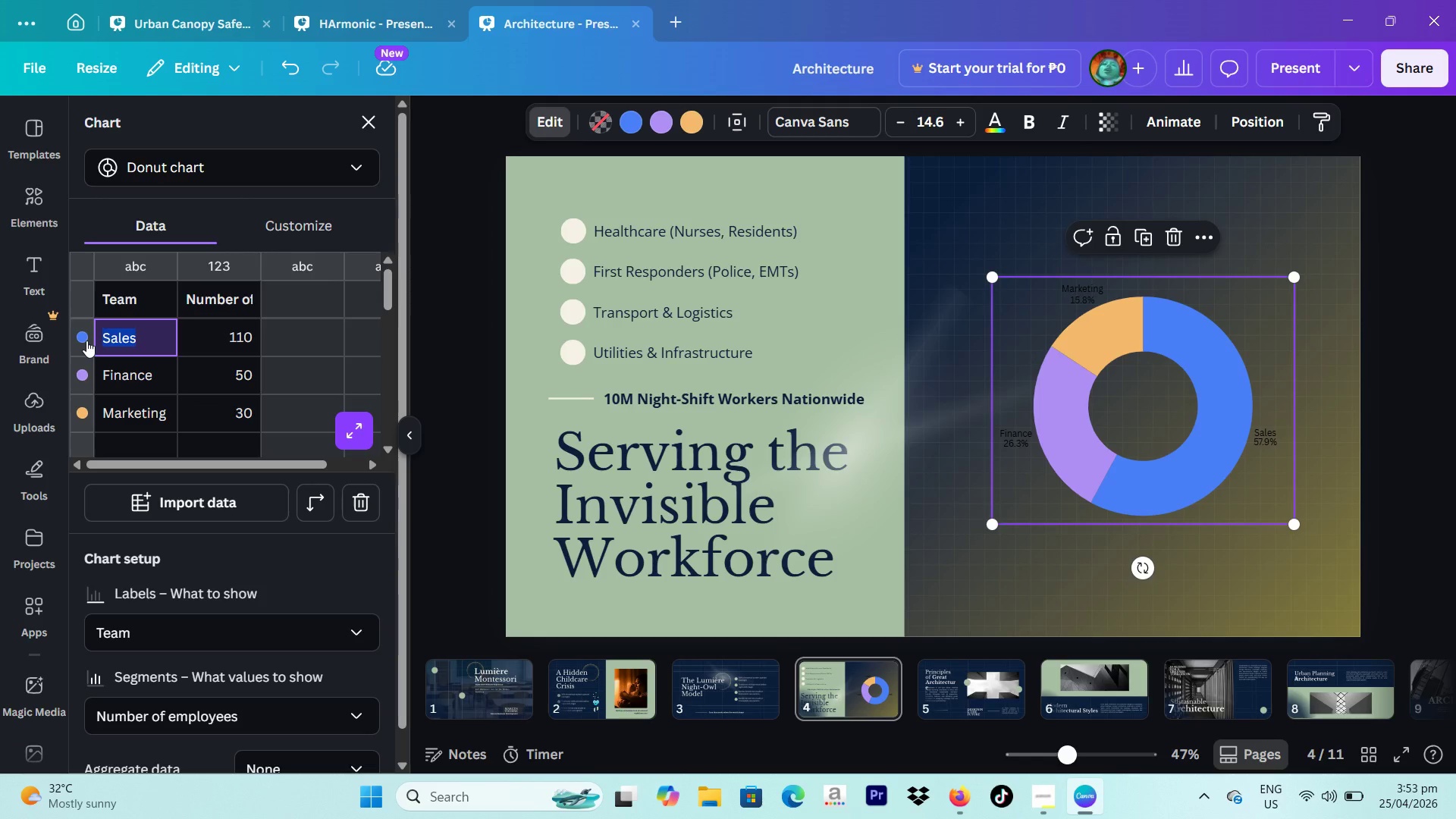 
type(Healthcare)
 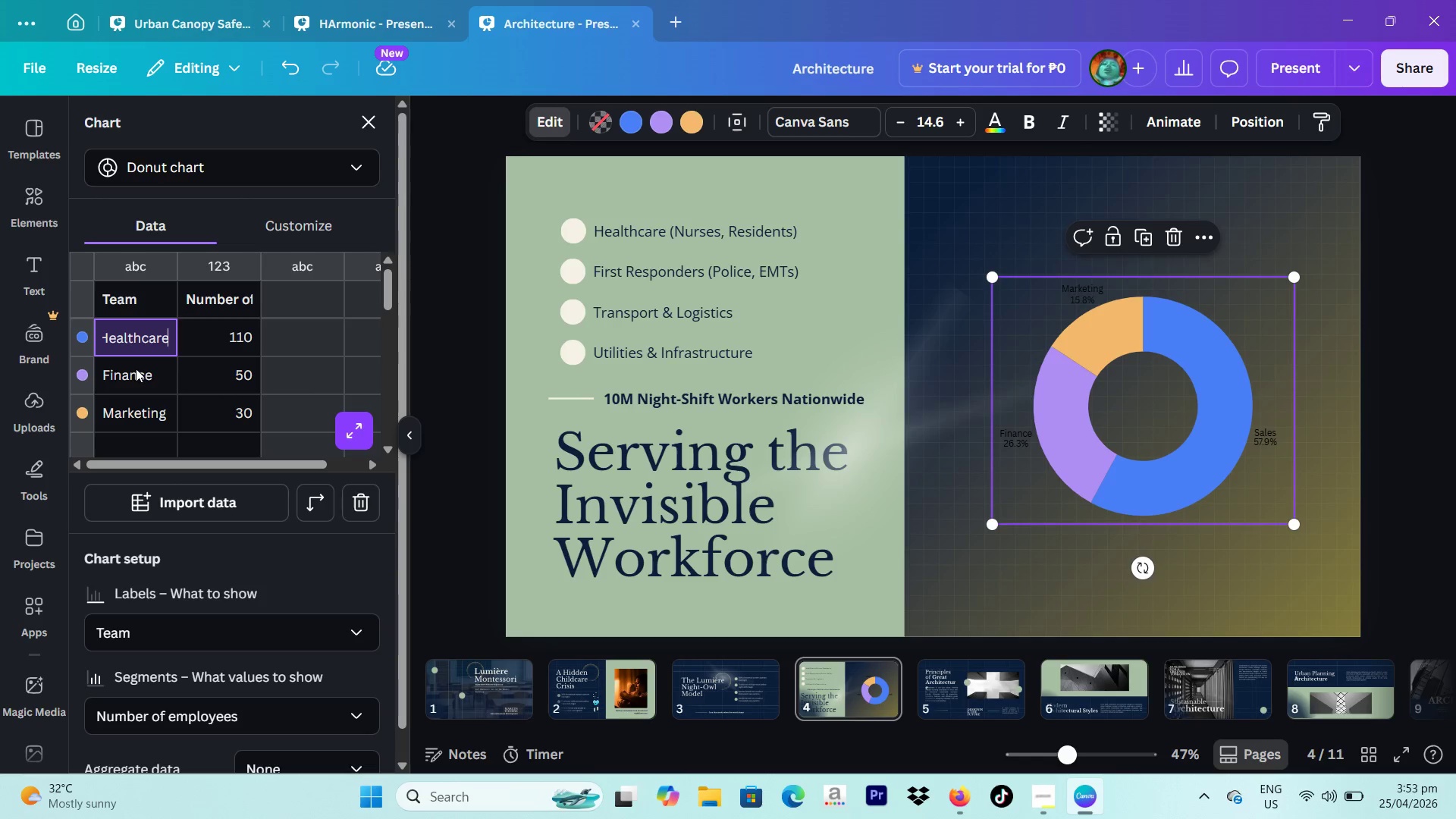 
key(Enter)
 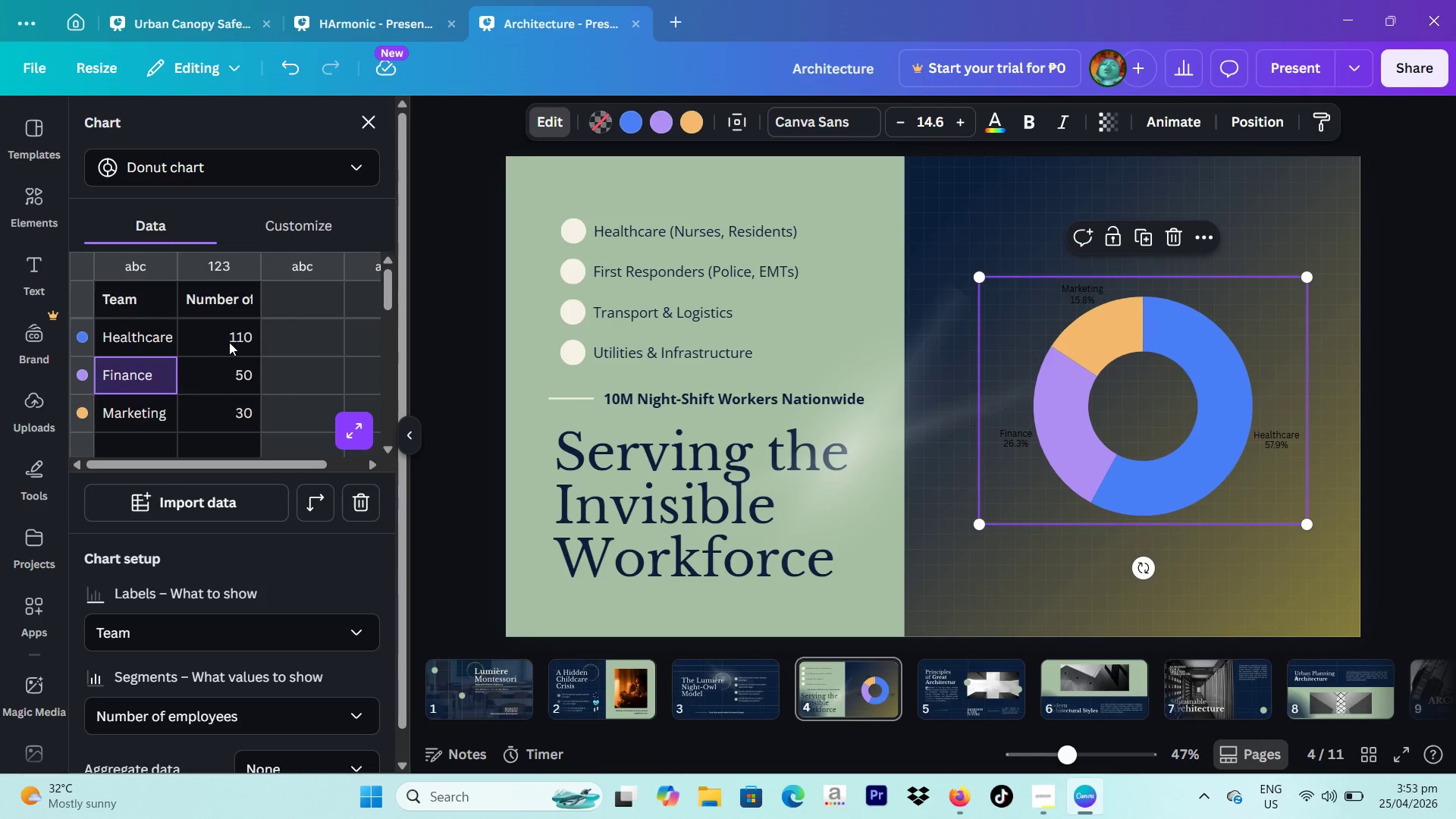 
double_click([229, 342])
 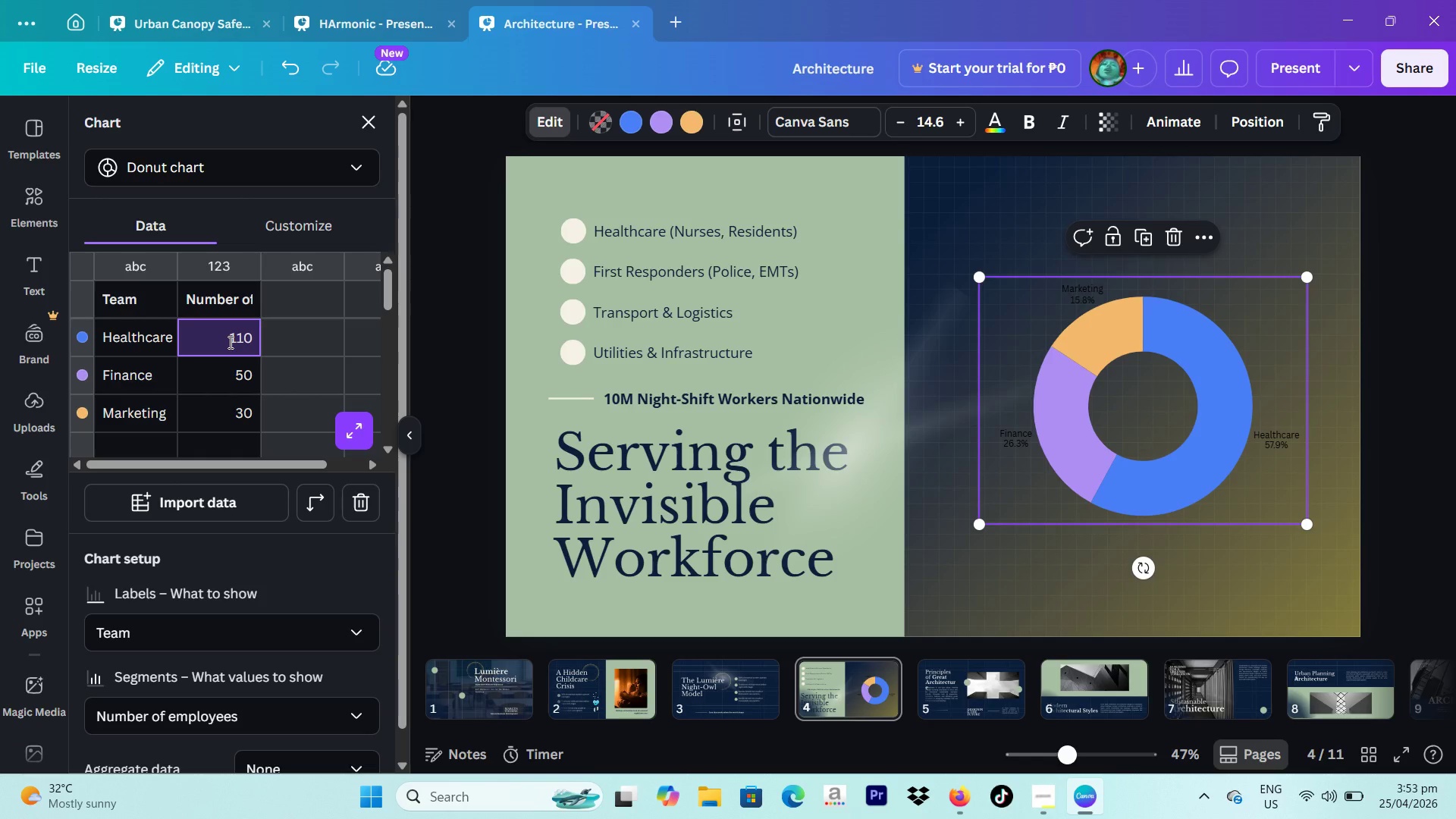 
key(Backspace)
key(Backspace)
key(Backspace)
key(Backspace)
type(35%)
 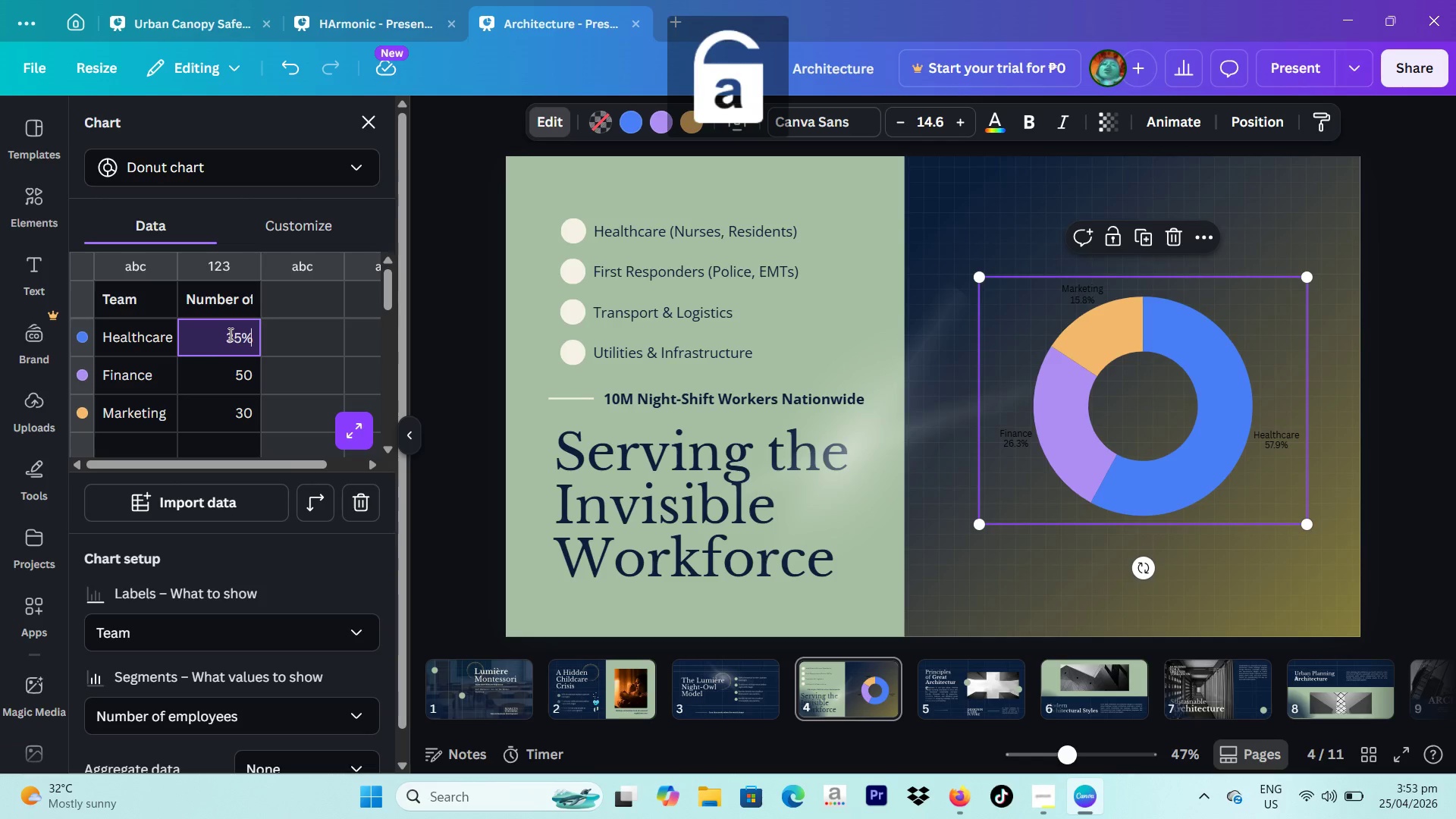 
key(Enter)
 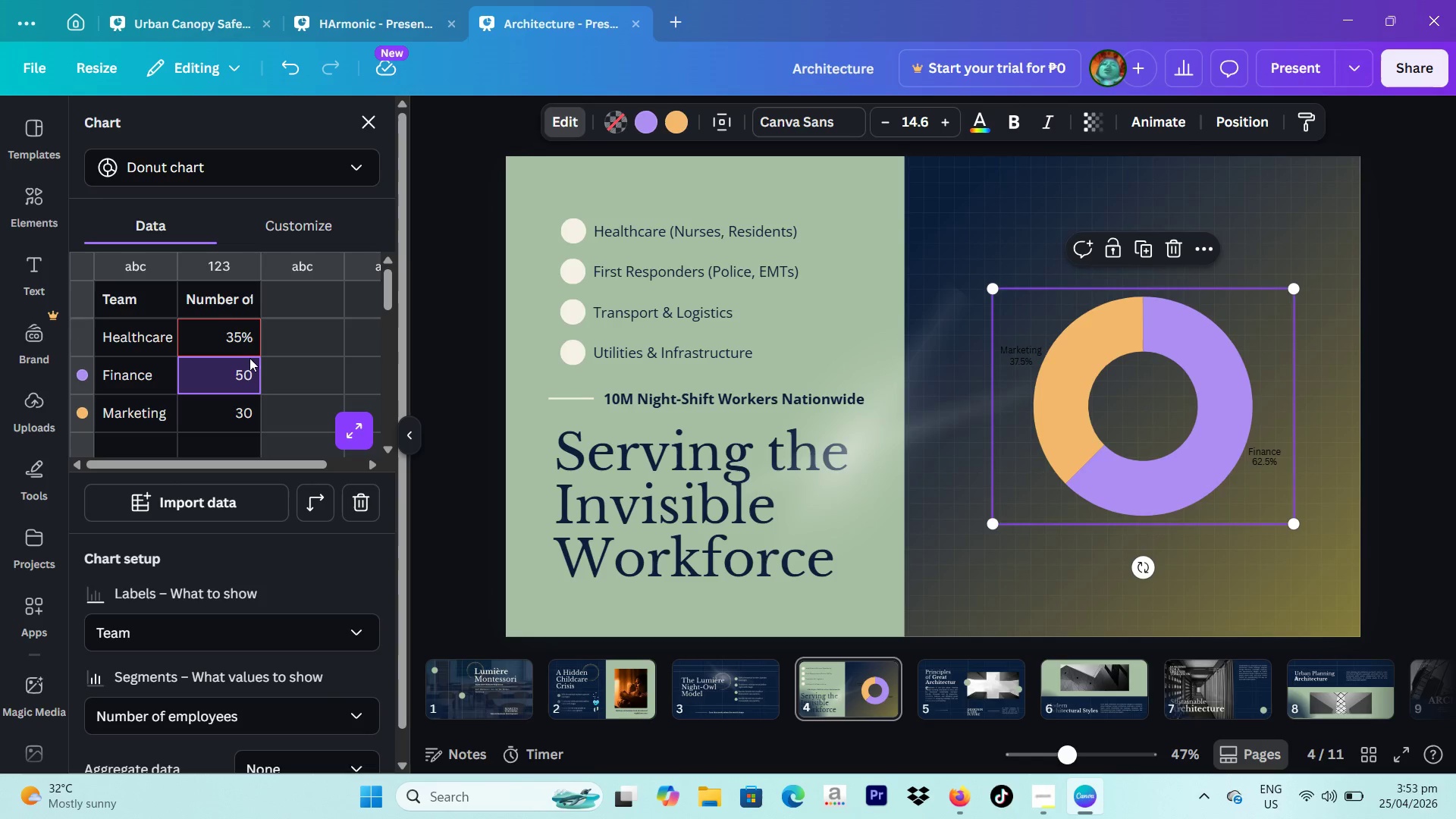 
left_click([249, 371])
 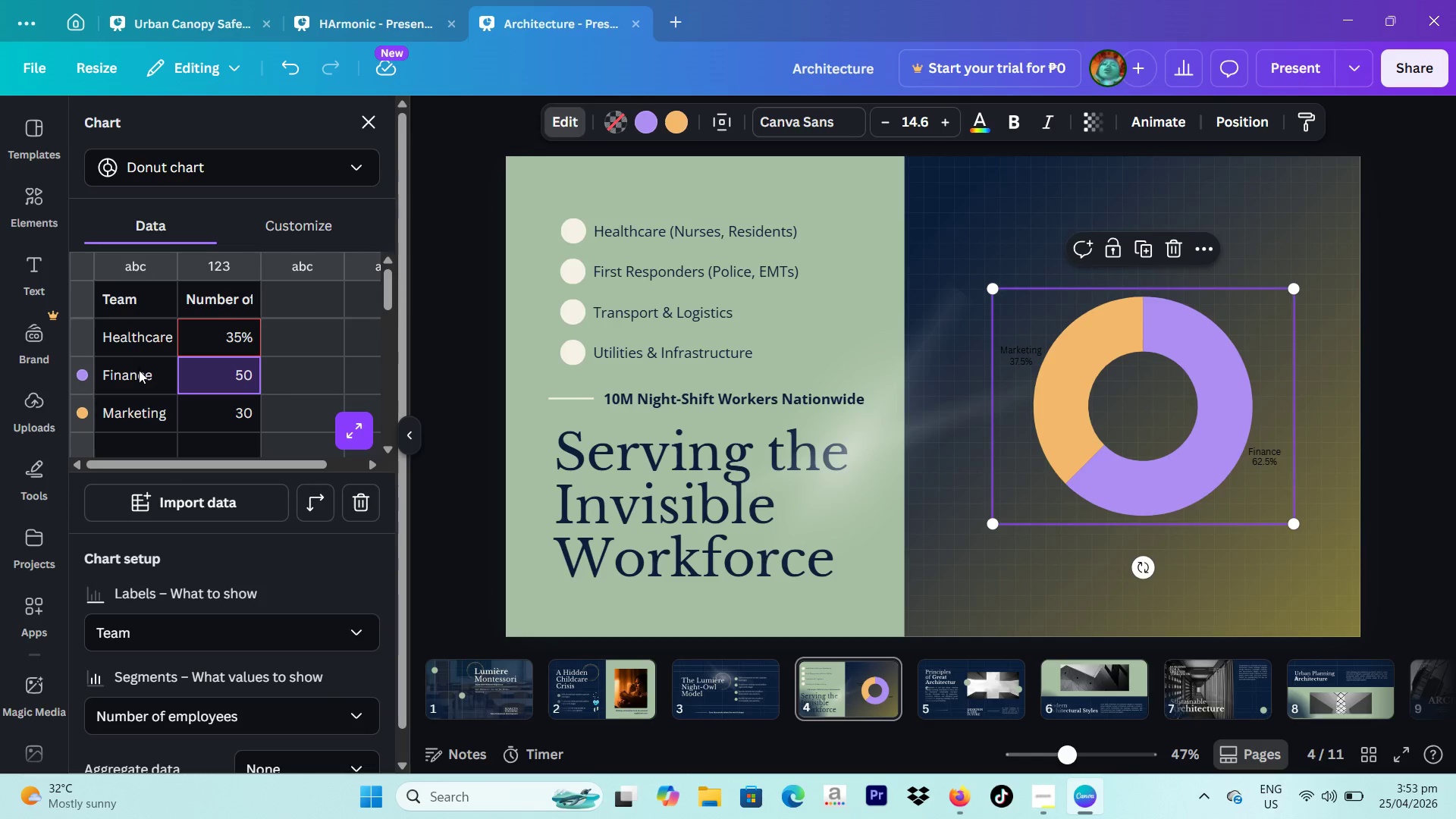 
double_click([139, 370])
 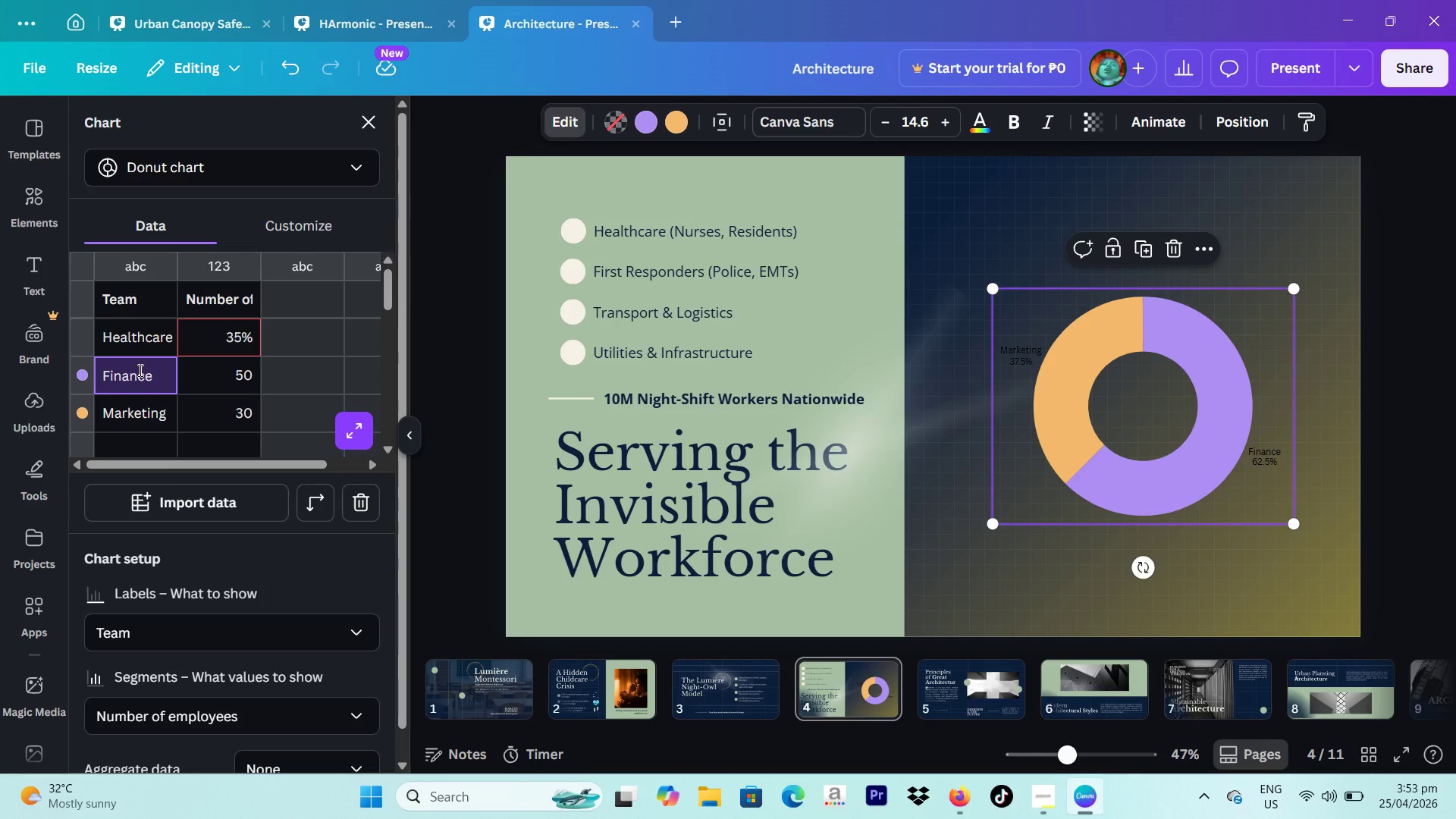 
type(FirstFirst Responders)
 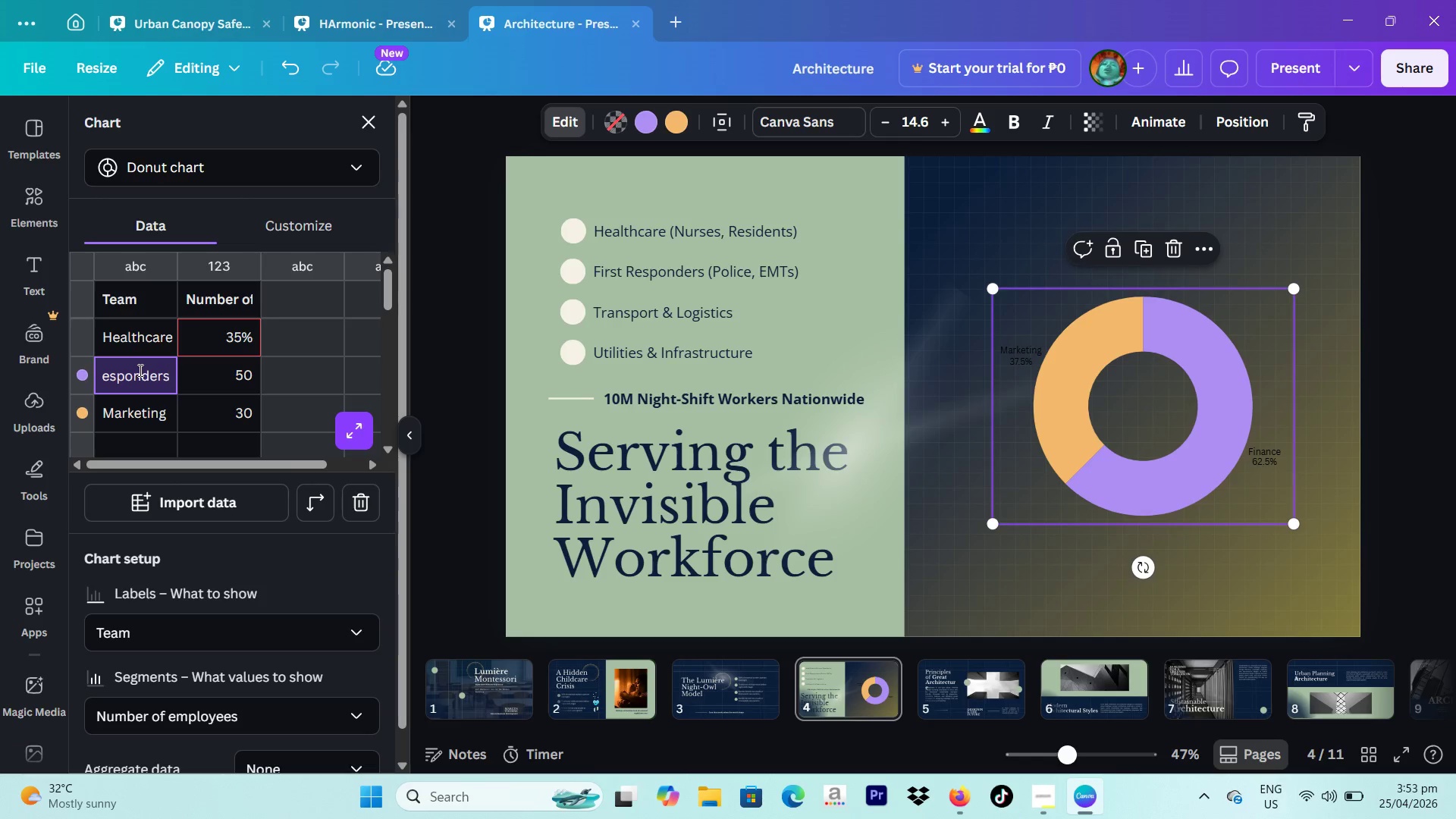 
hold_key(key=Backspace, duration=1.22)
 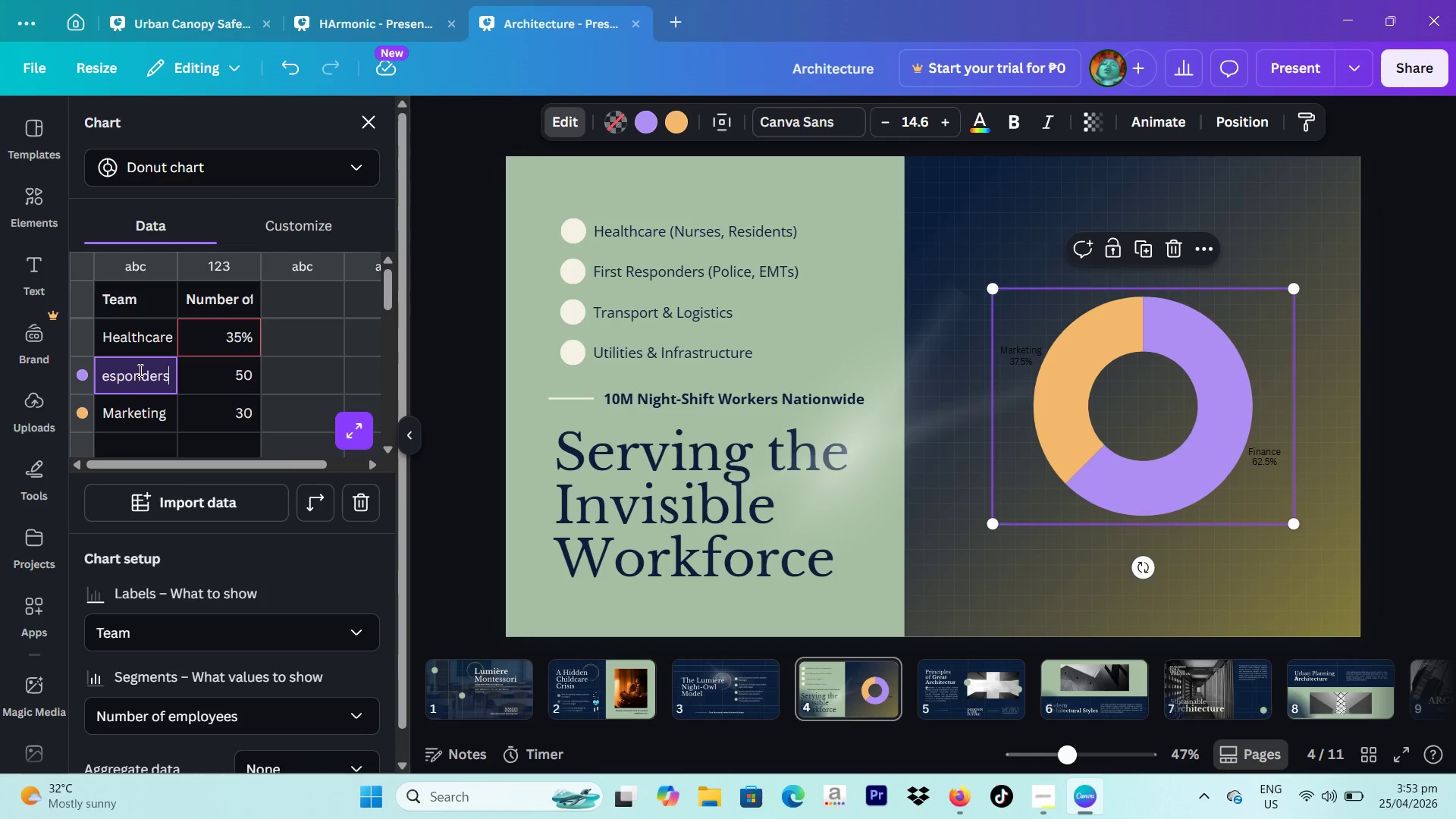 
key(Enter)
 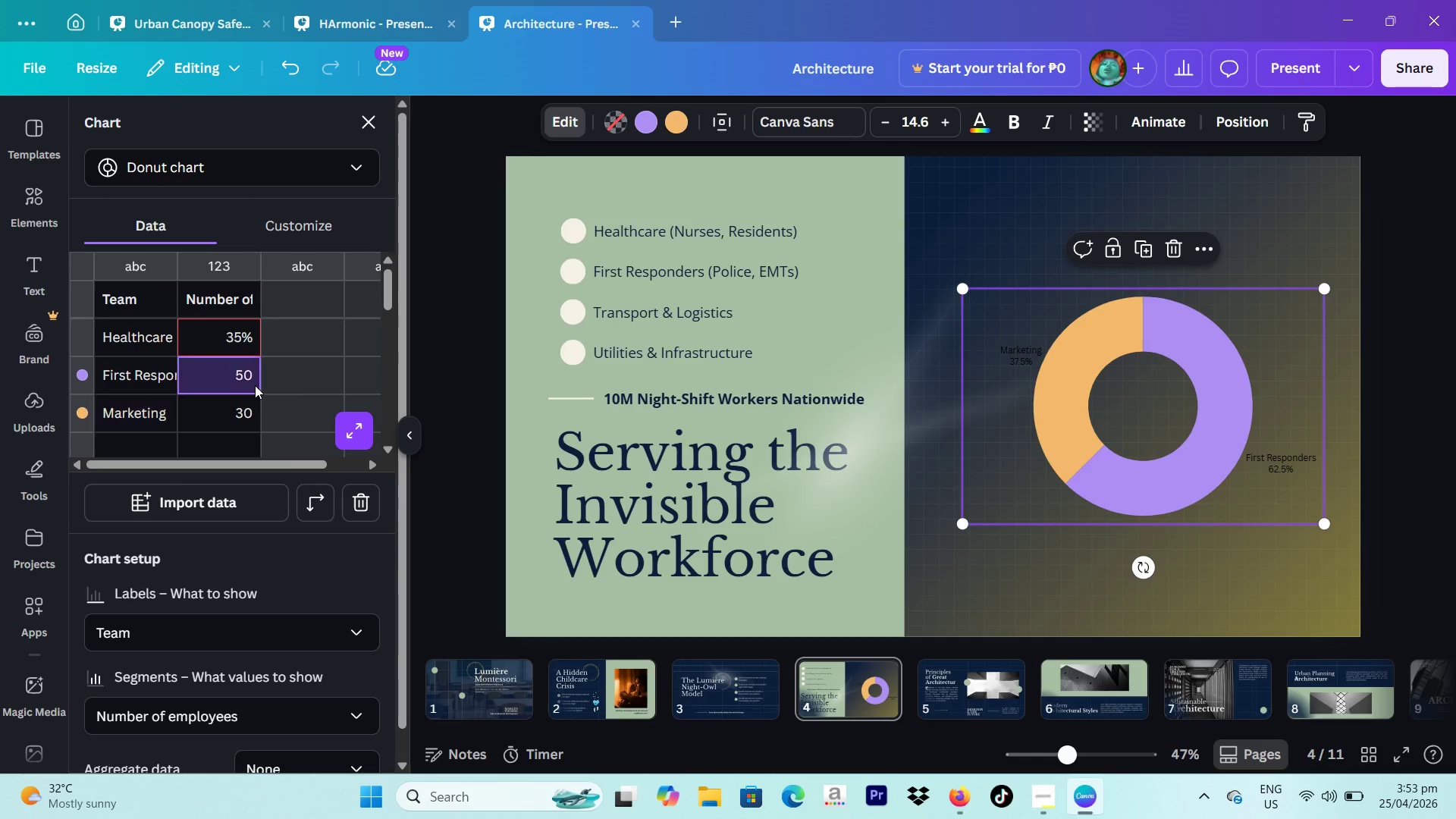 
double_click([255, 385])
 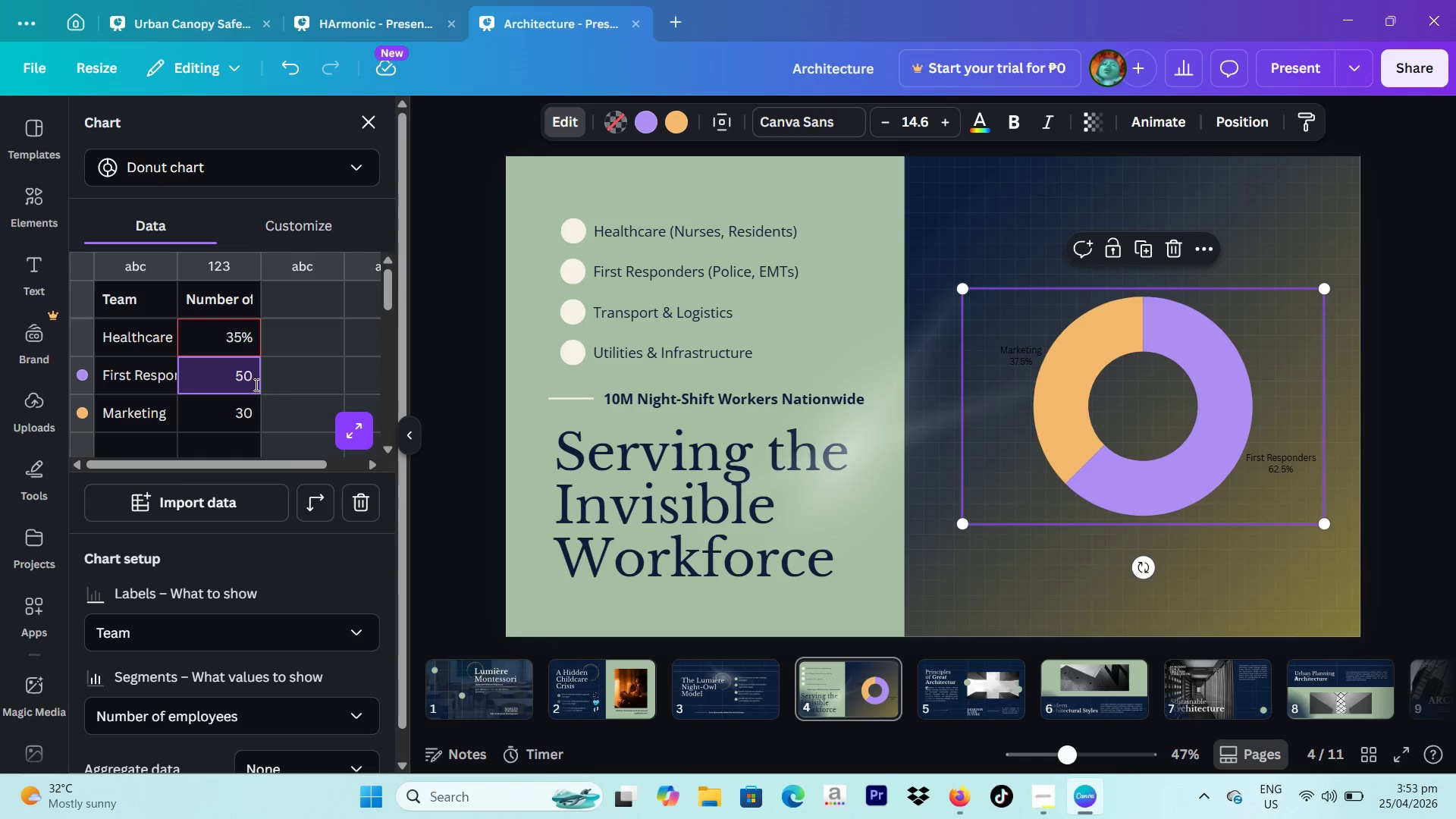 
key(Backspace)
key(Backspace)
key(Backspace)
type(20%)
 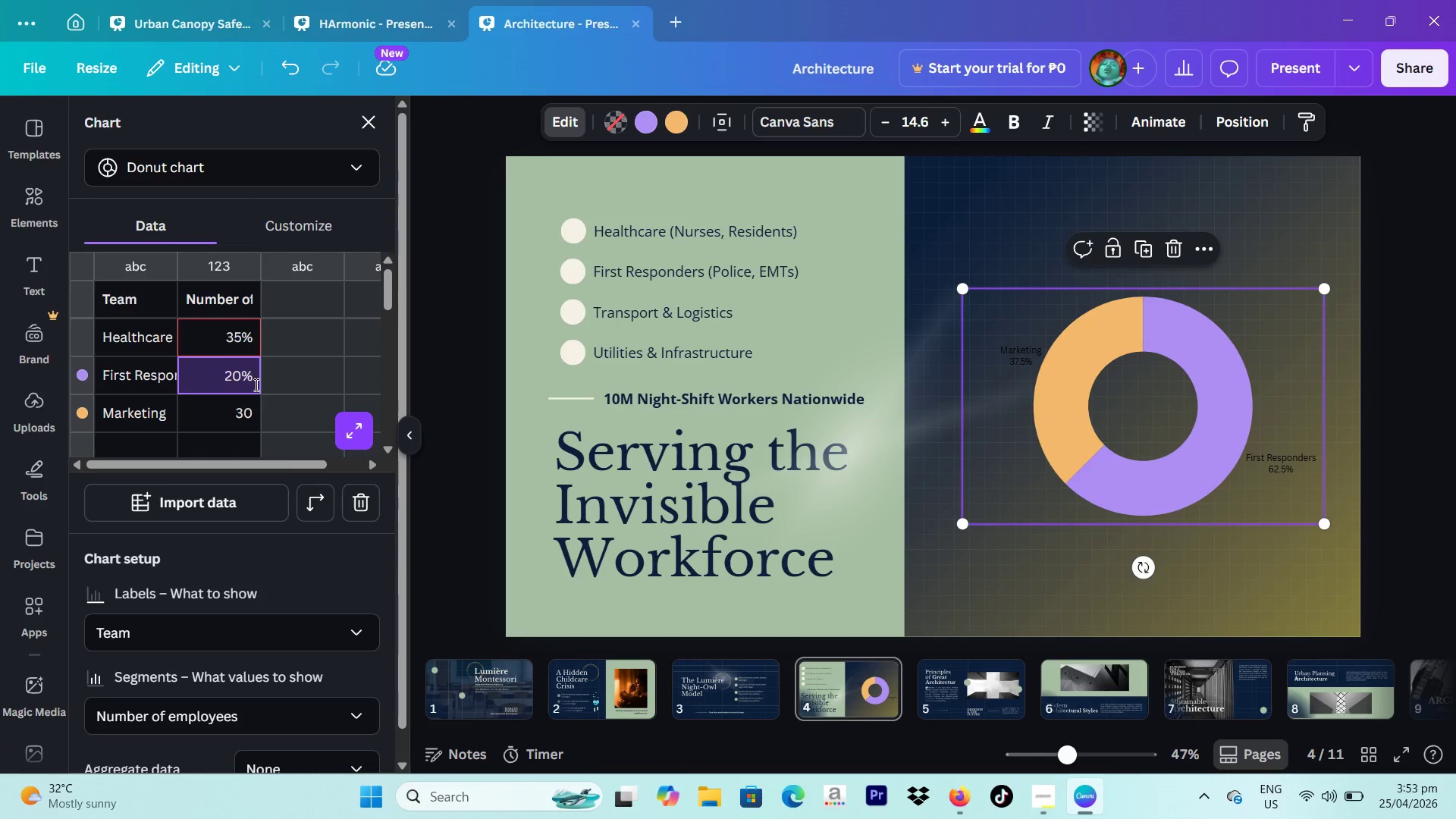 
key(Enter)
 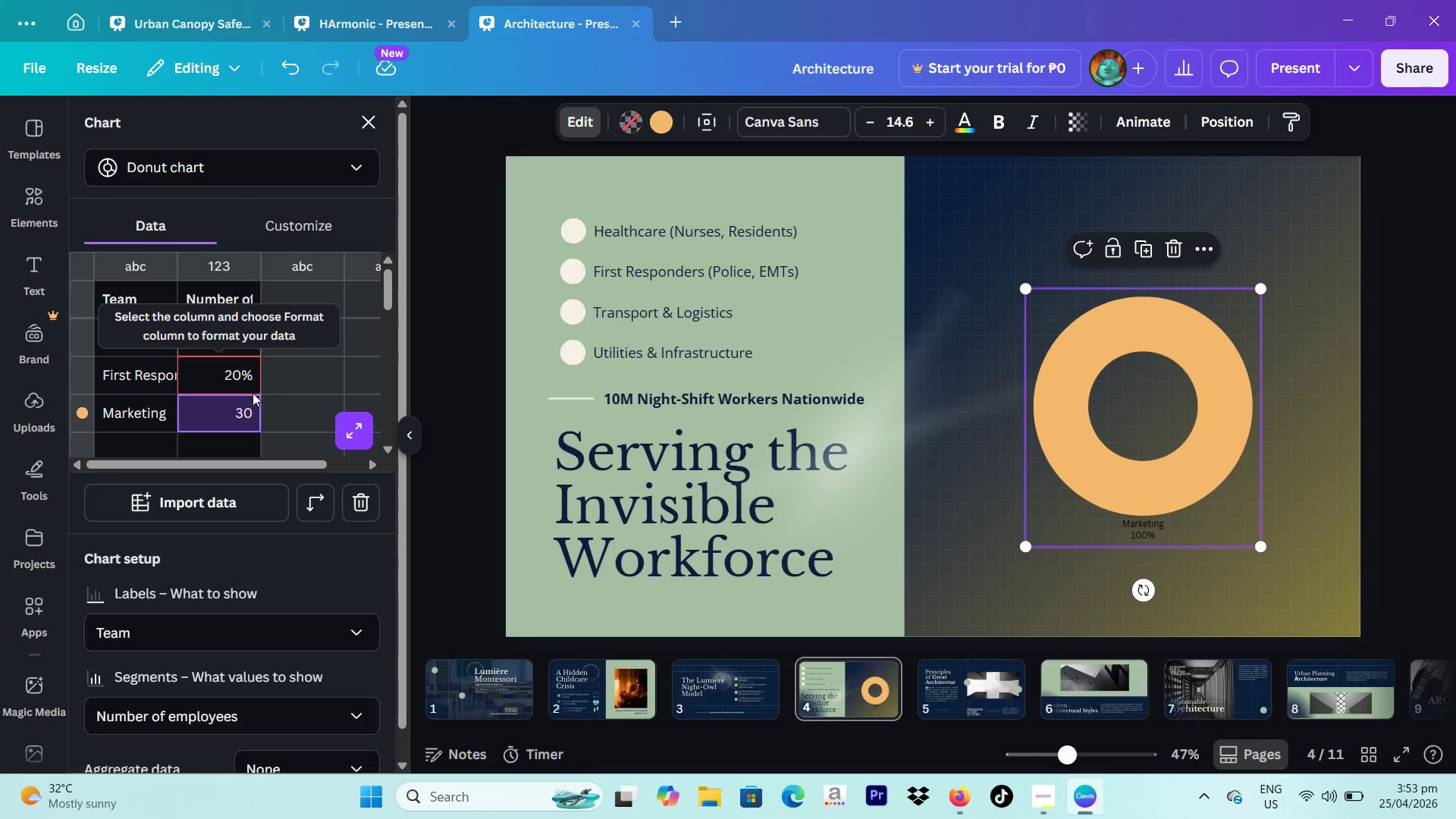 
left_click([252, 406])
 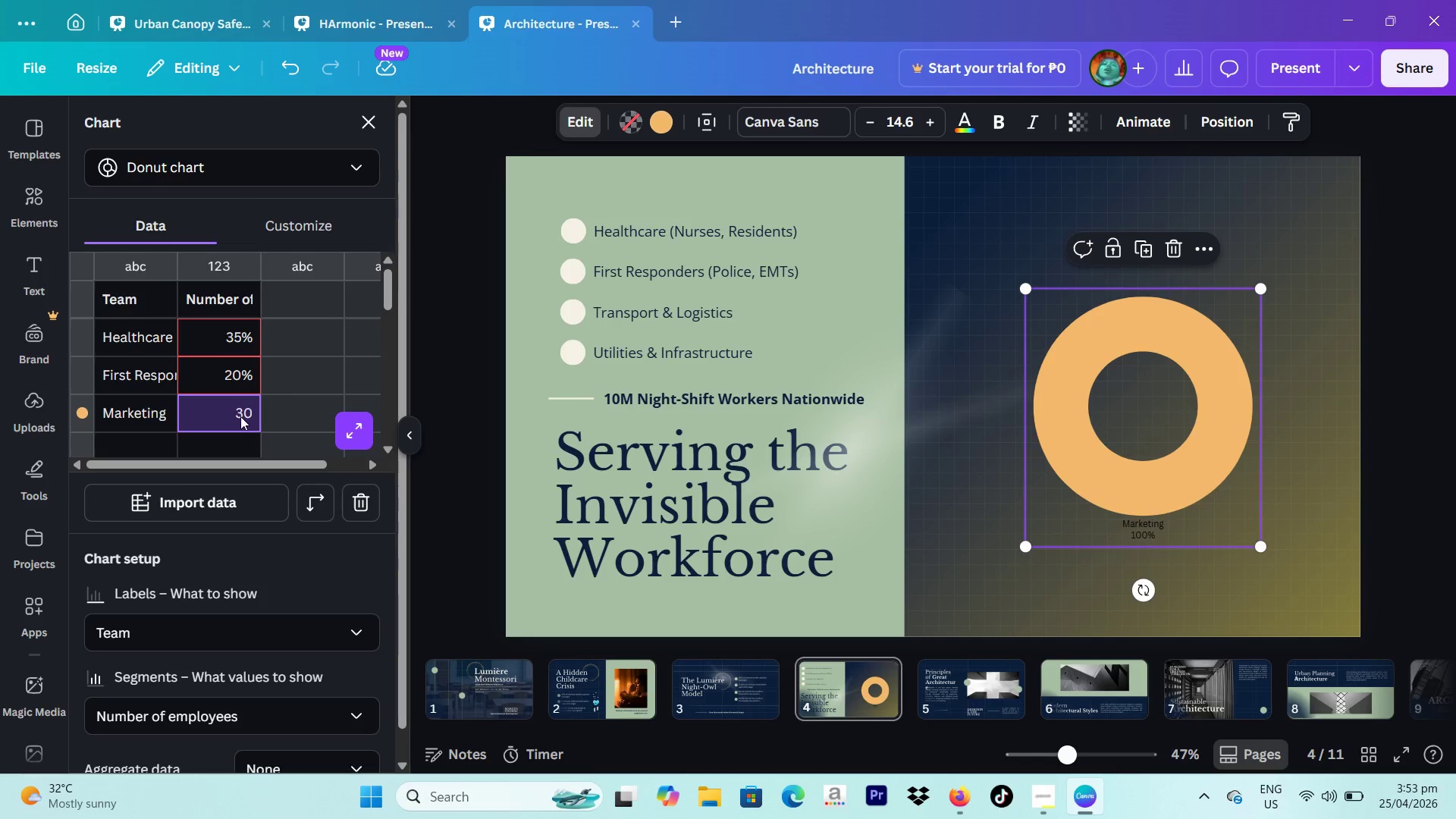 
left_click([240, 416])
 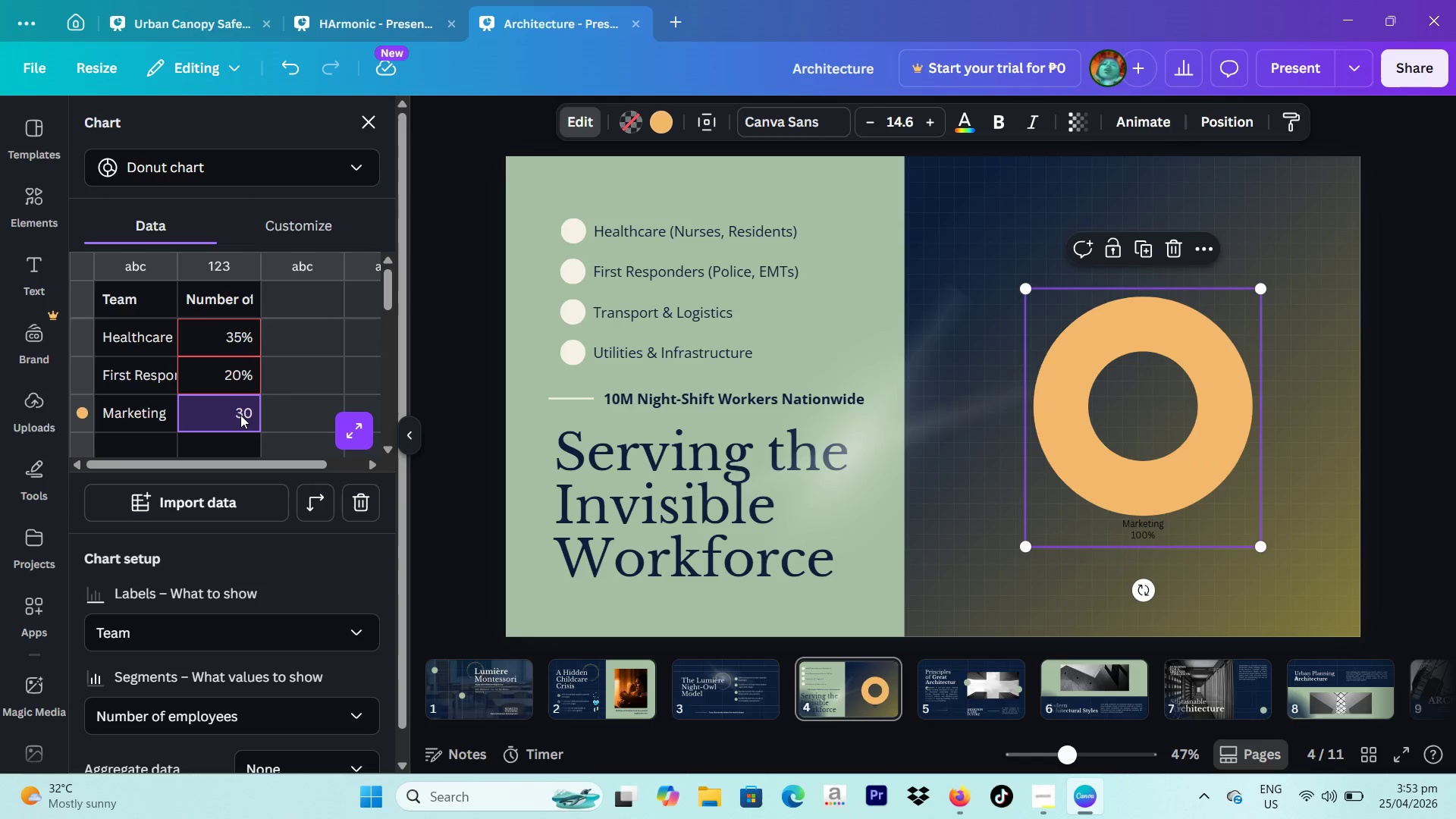 
left_click([240, 415])
 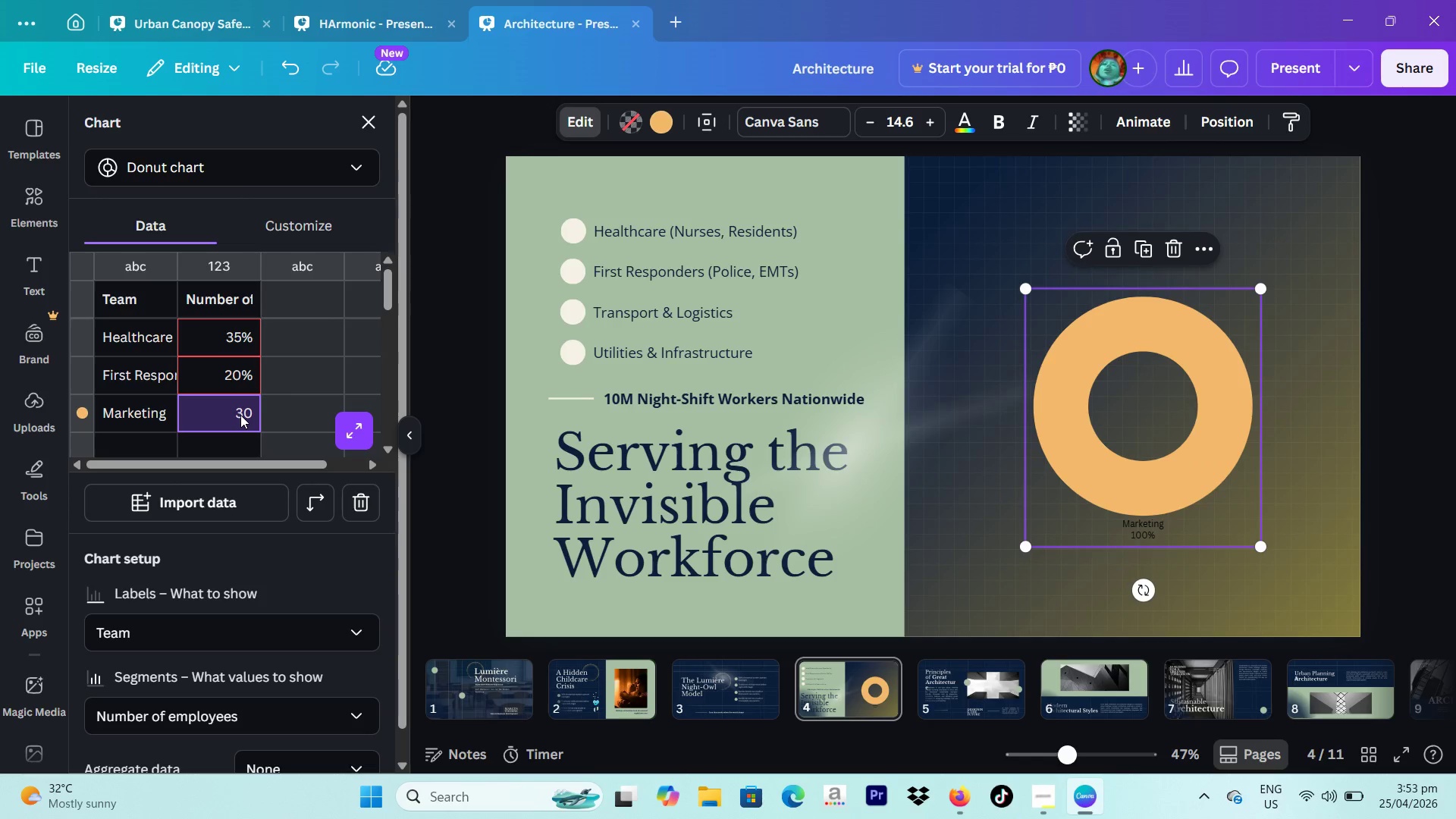 
type(@%)
key(Backspace)
key(Backspace)
type(25%)
 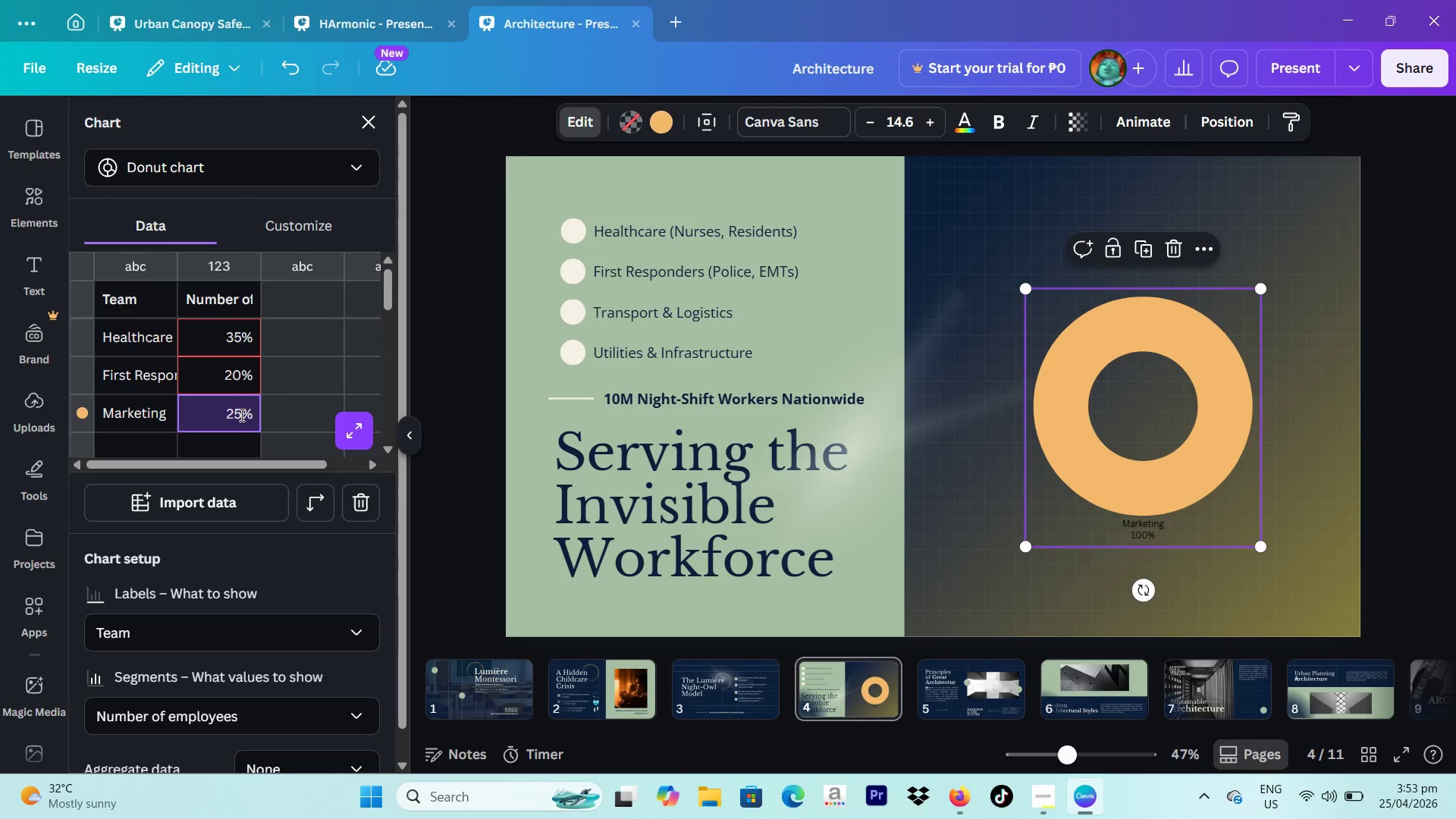 
key(Enter)
 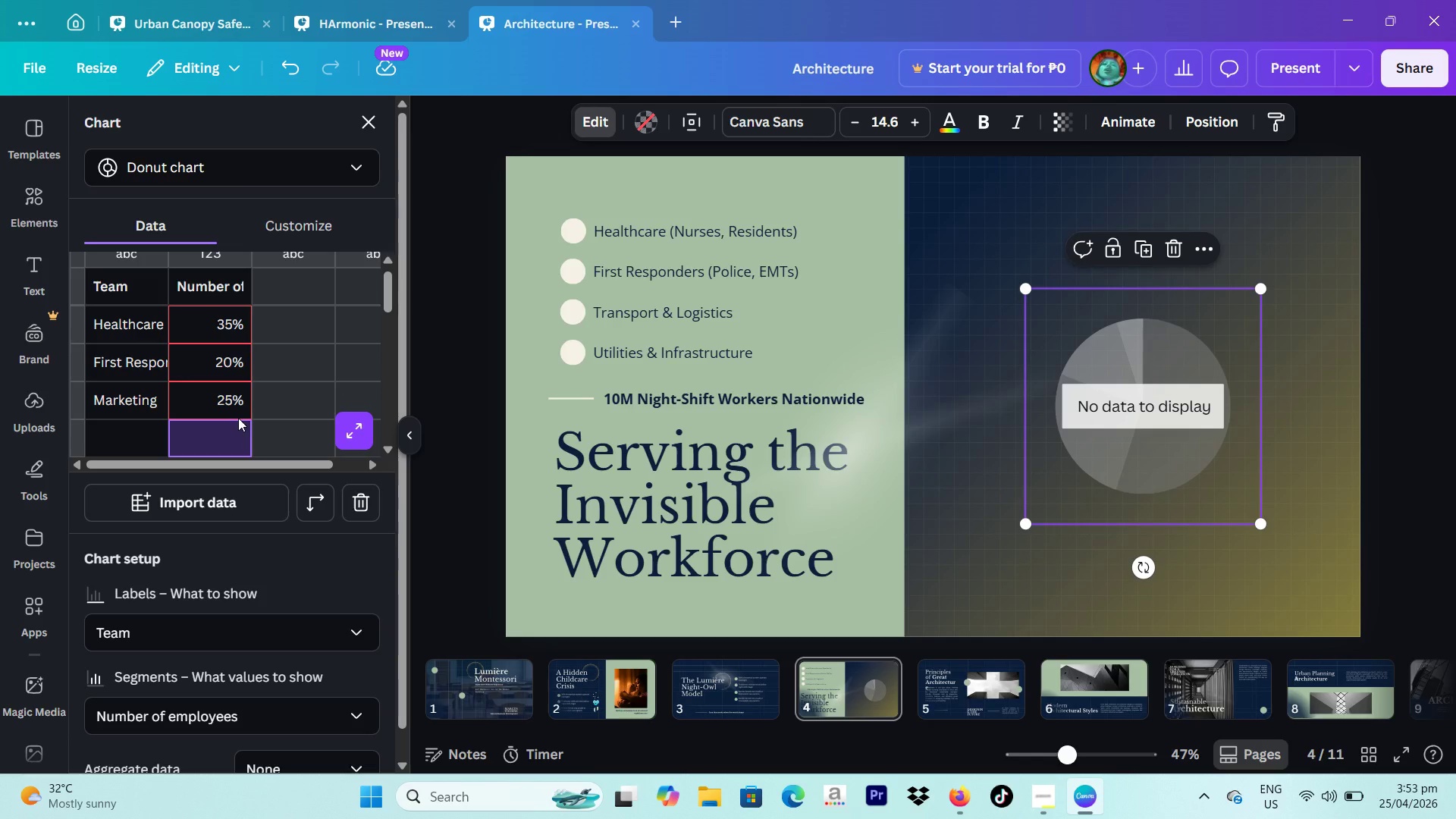 
scroll: coordinate [238, 418], scroll_direction: down, amount: 1.0
 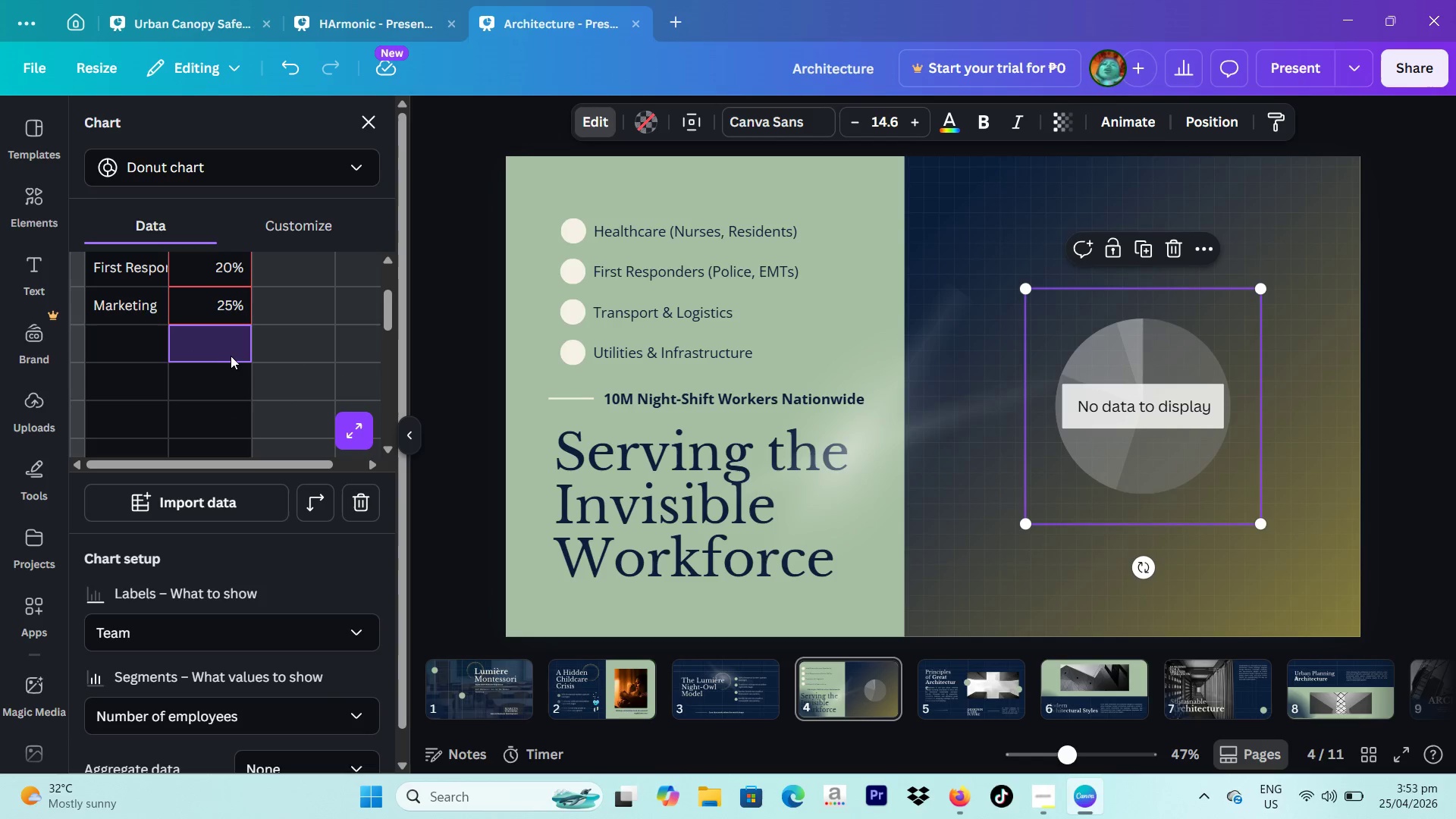 
scroll: coordinate [224, 347], scroll_direction: up, amount: 3.0
 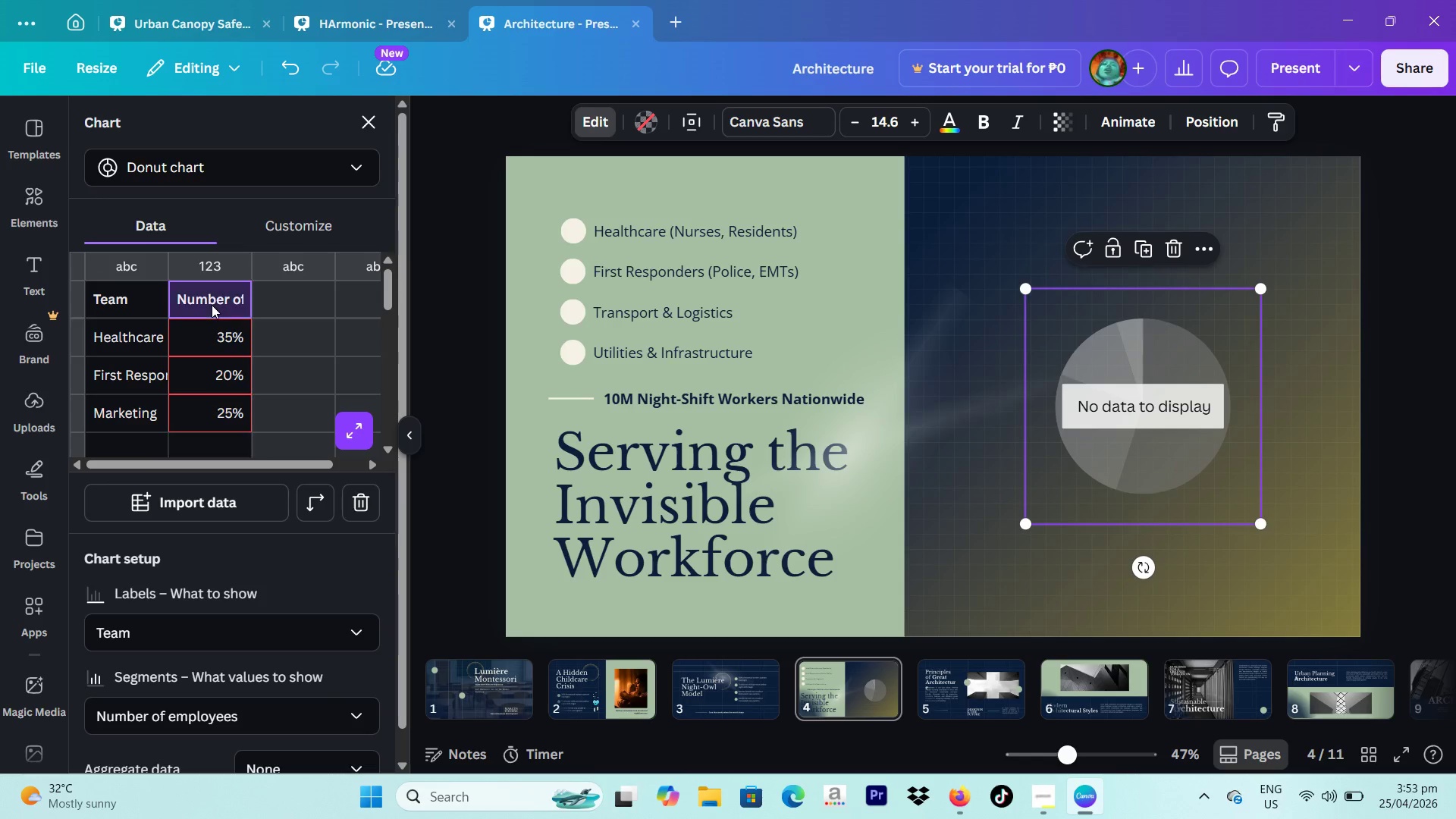 
double_click([212, 305])
 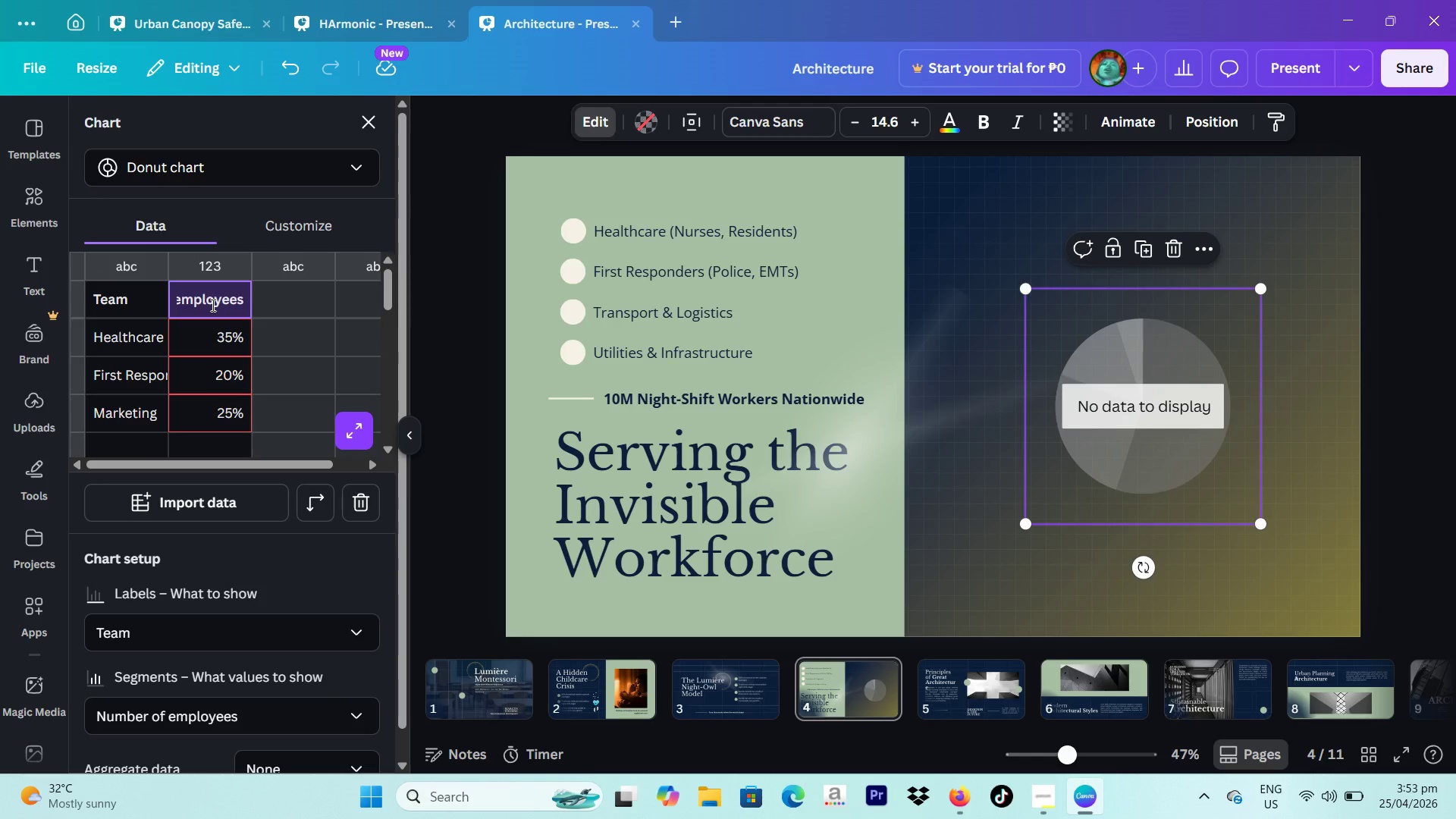 
type(pppercentage)
 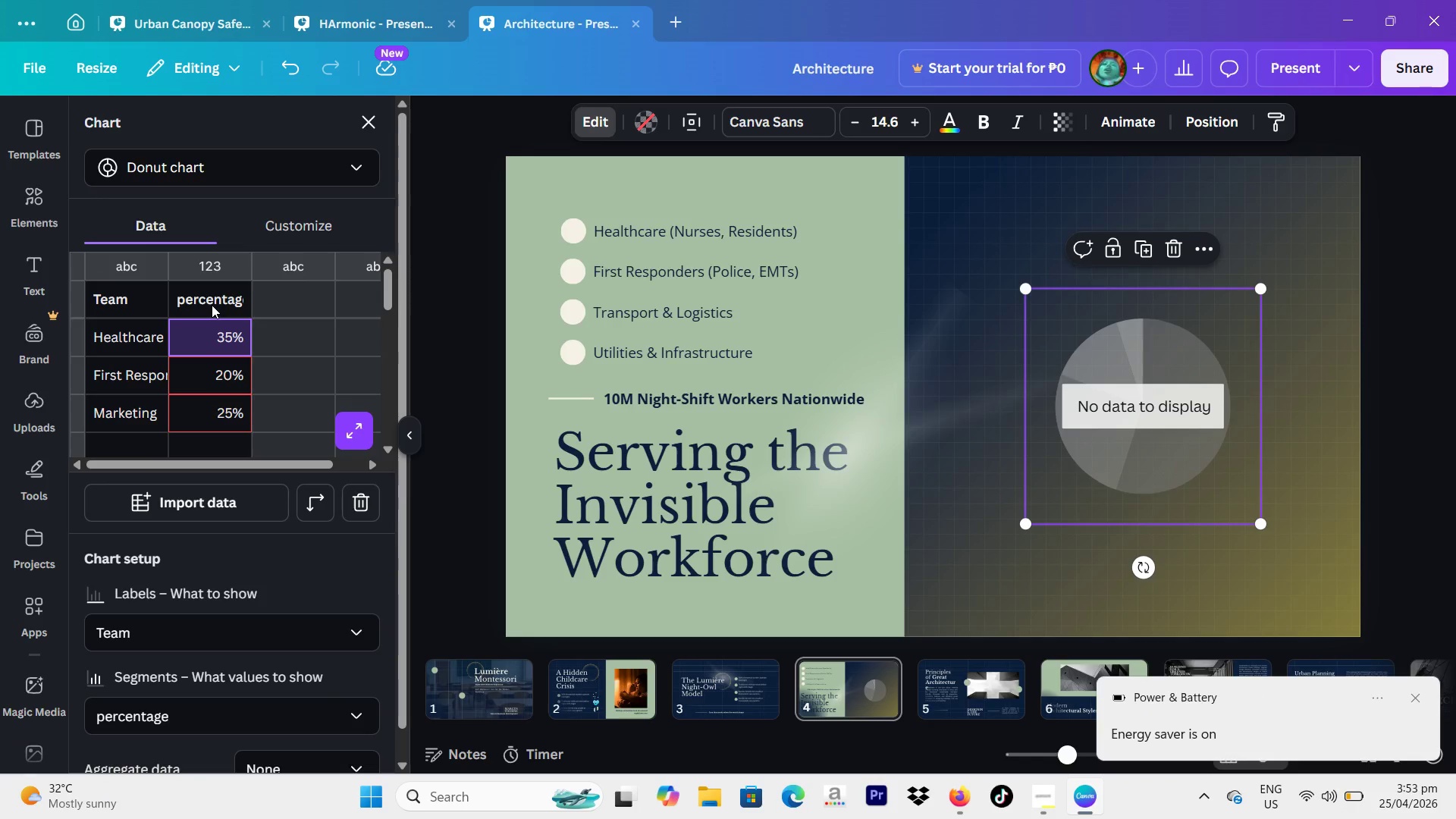 
hold_key(key=Backspace, duration=1.51)
 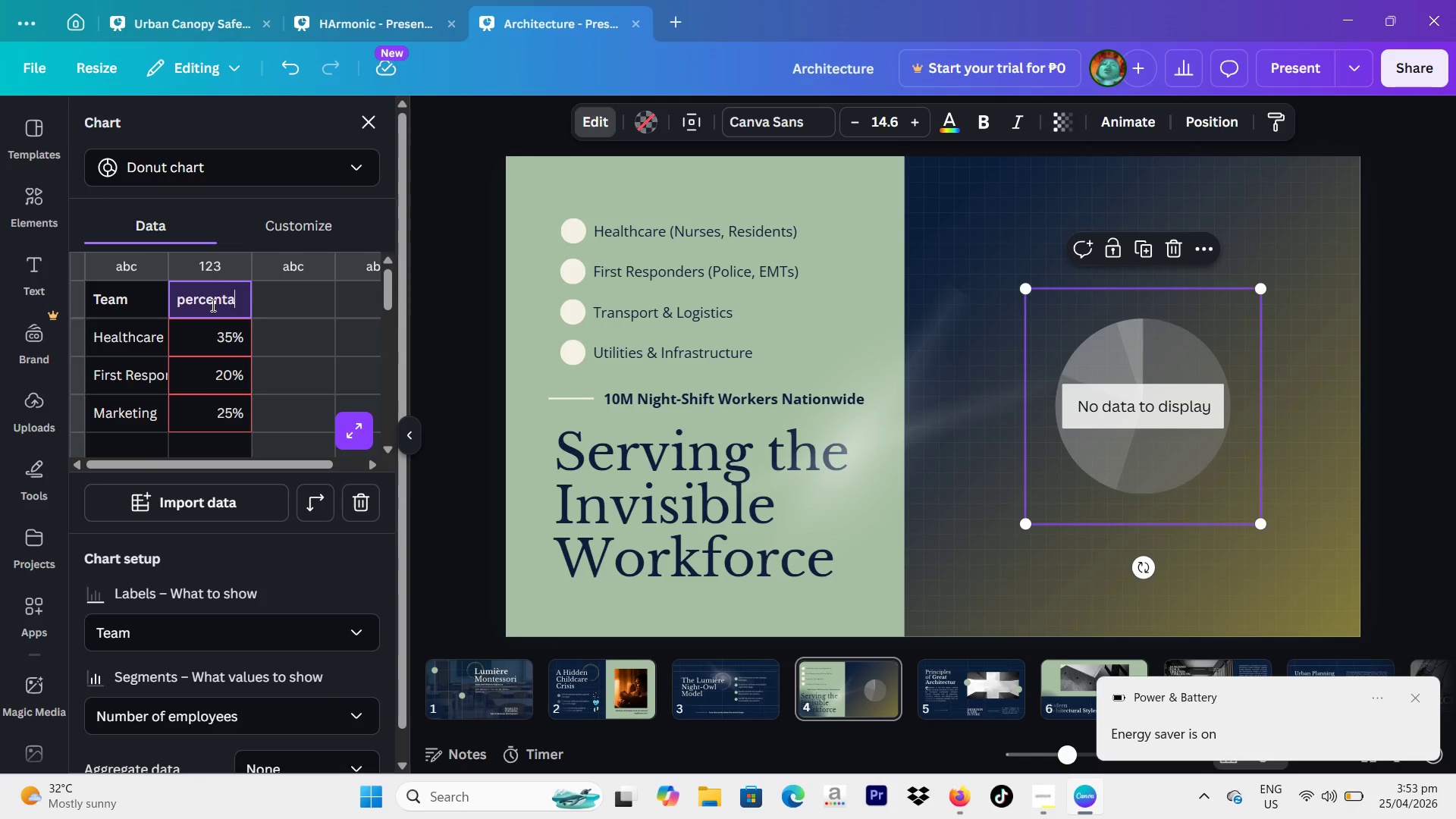 
key(Enter)
 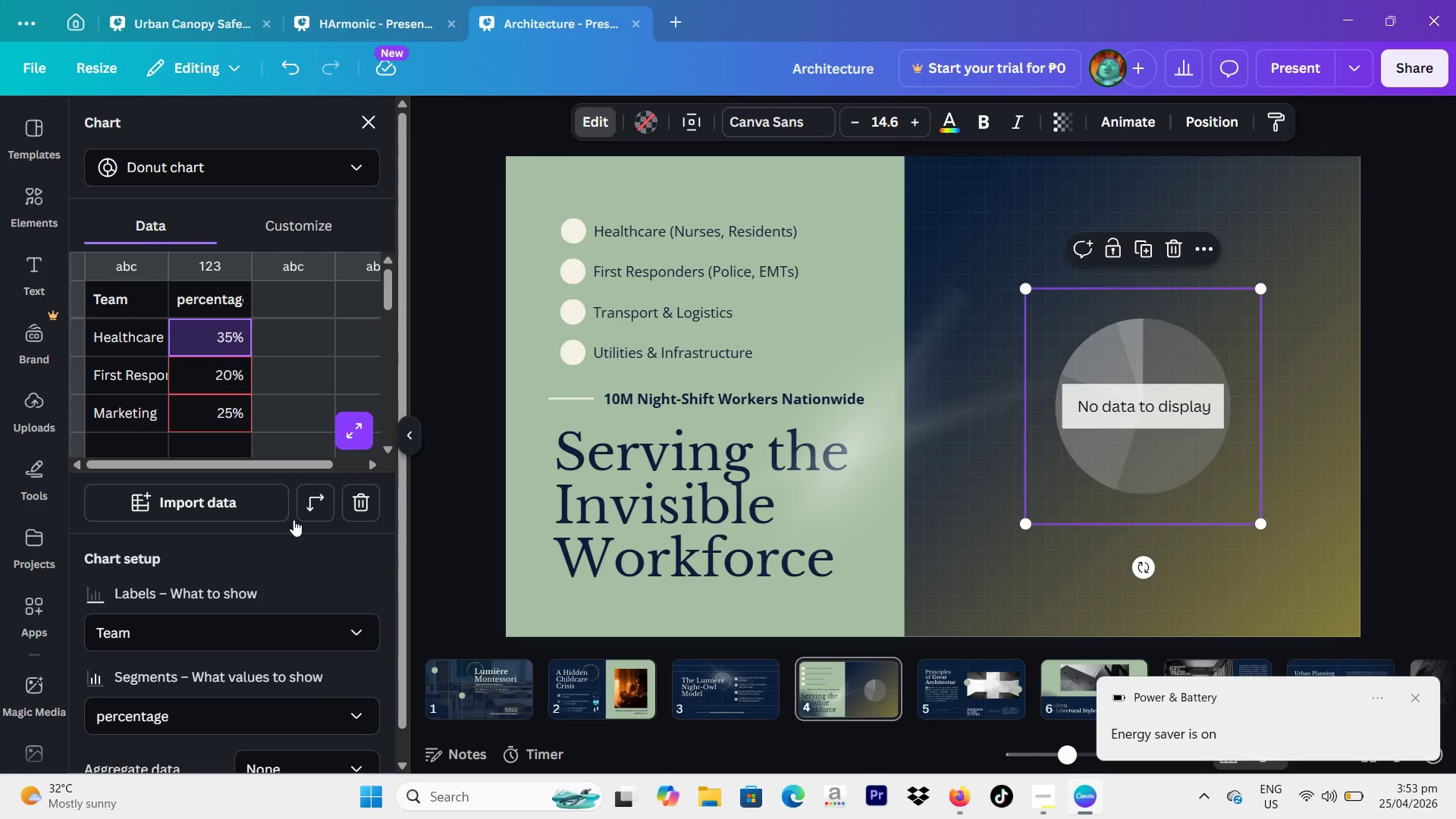 
scroll: coordinate [281, 395], scroll_direction: down, amount: 2.0
 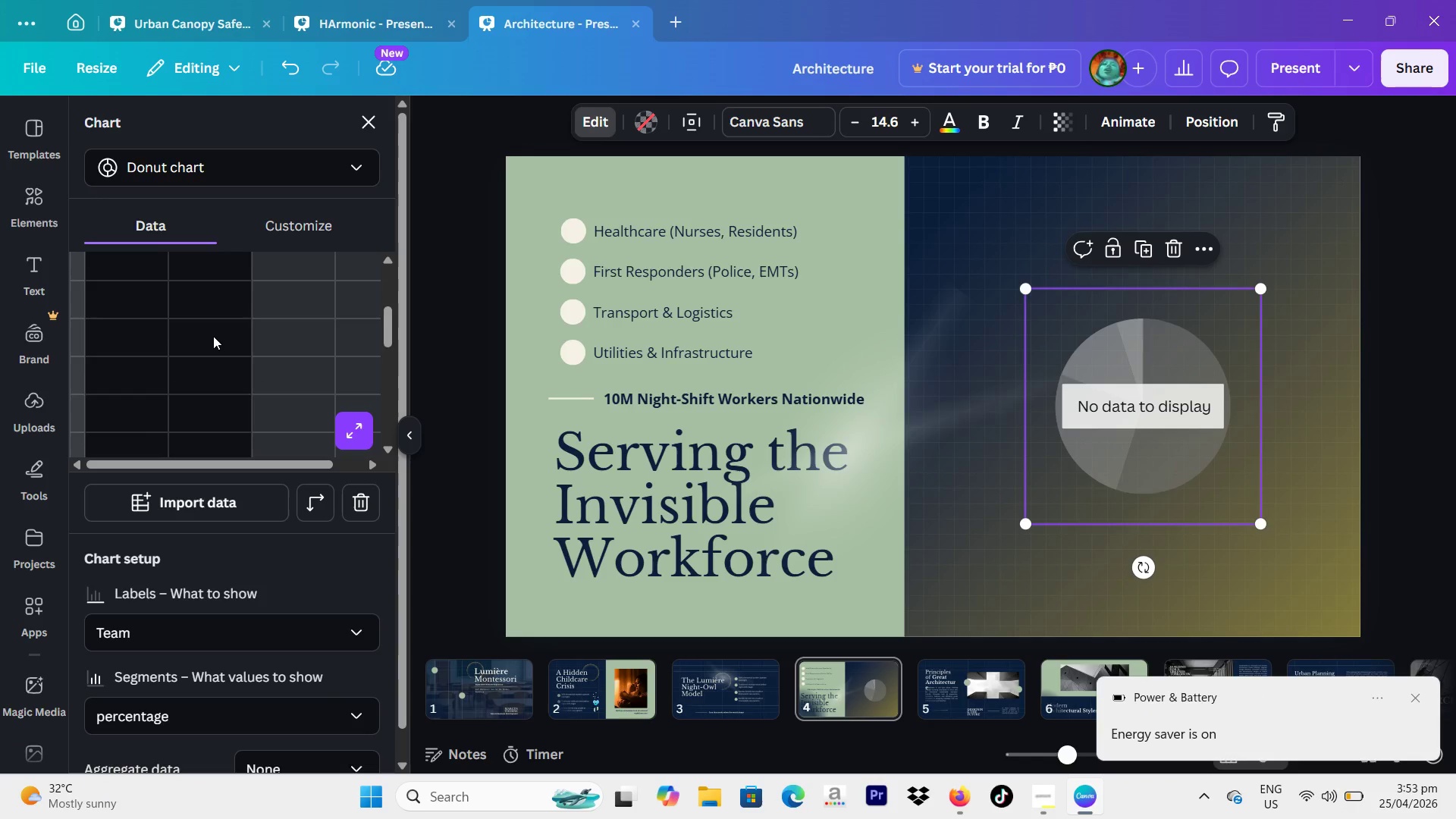 
scroll: coordinate [213, 336], scroll_direction: up, amount: 1.0
 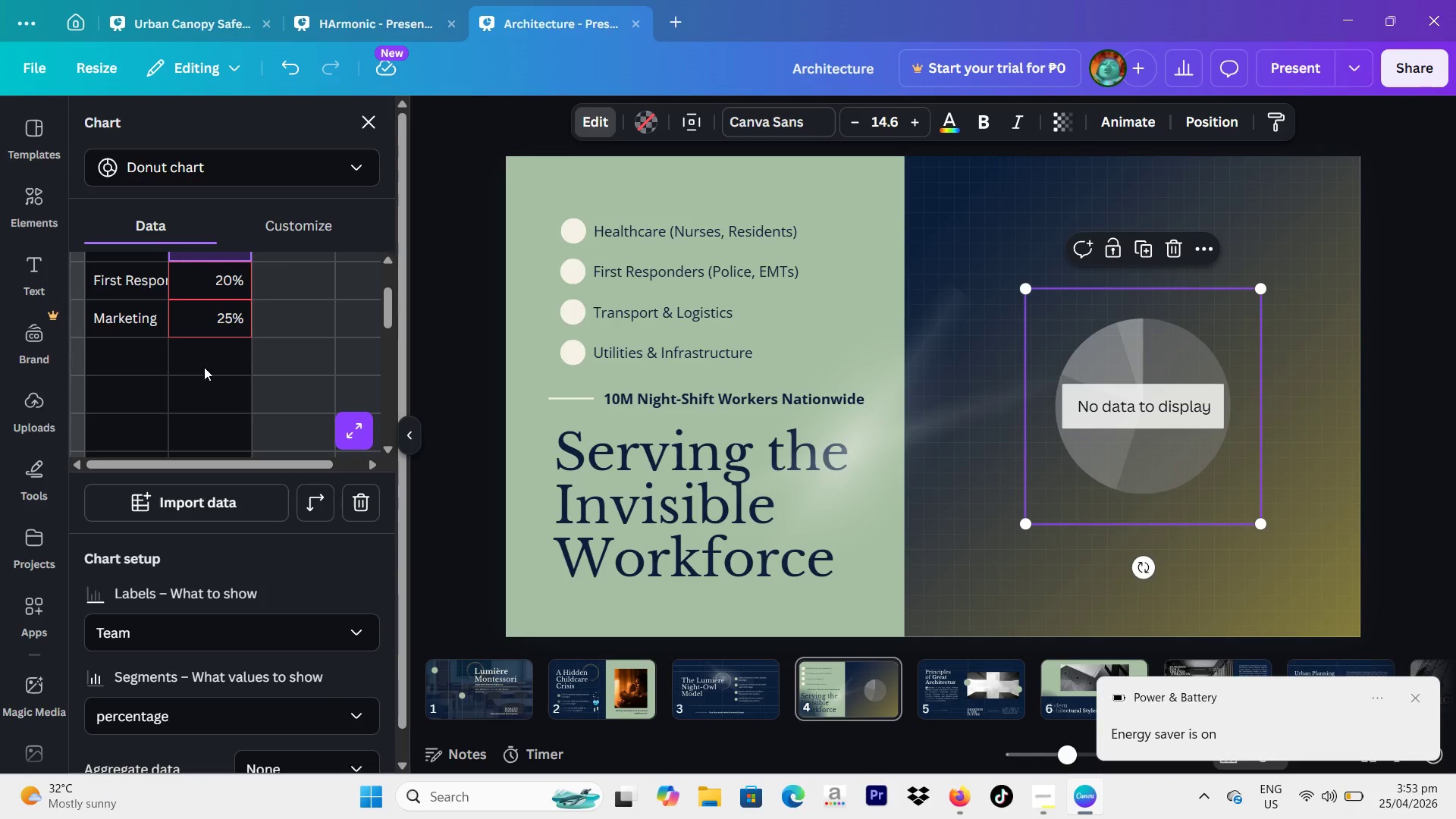 
left_click([204, 367])
 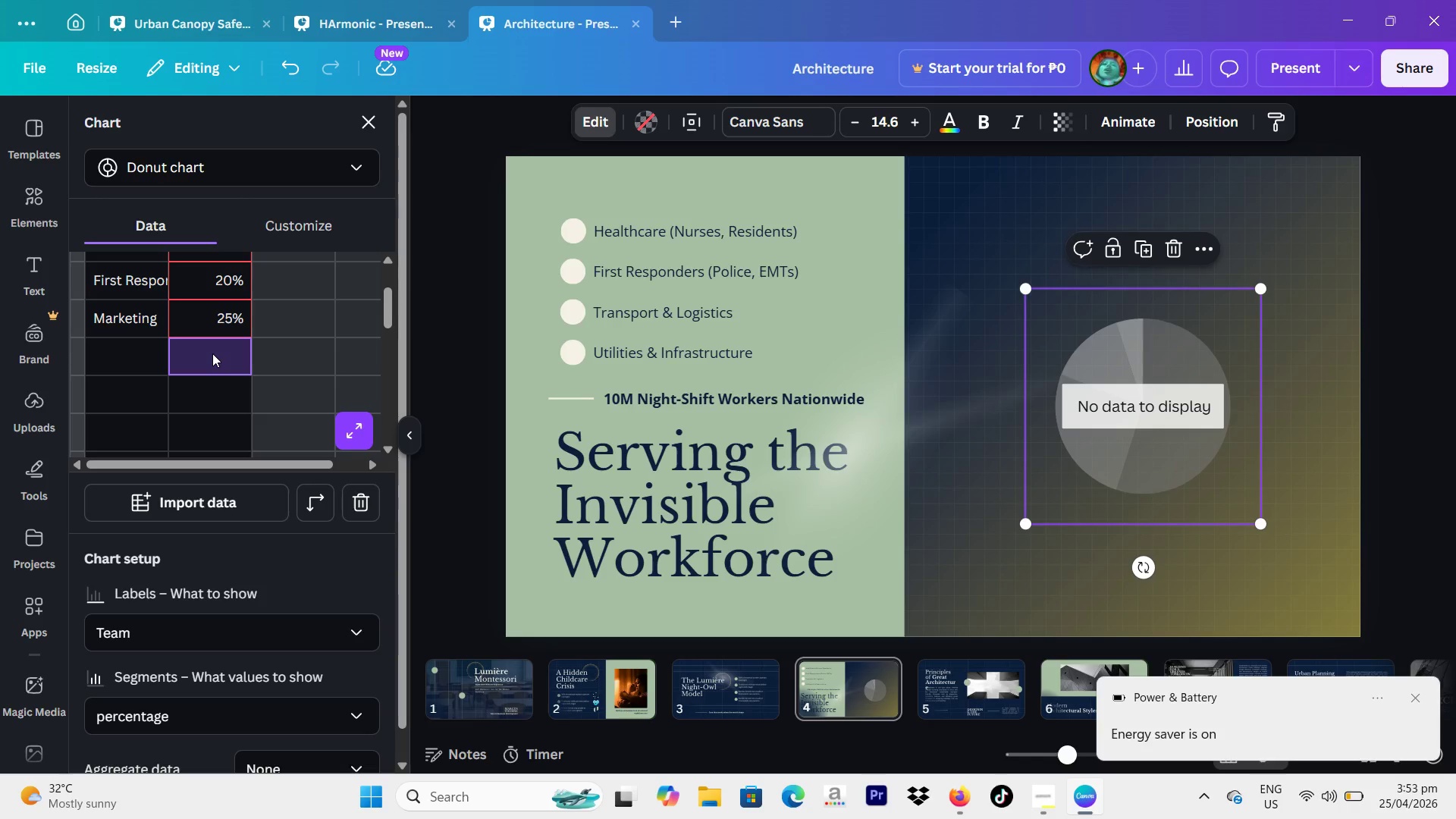 
type(20%)
 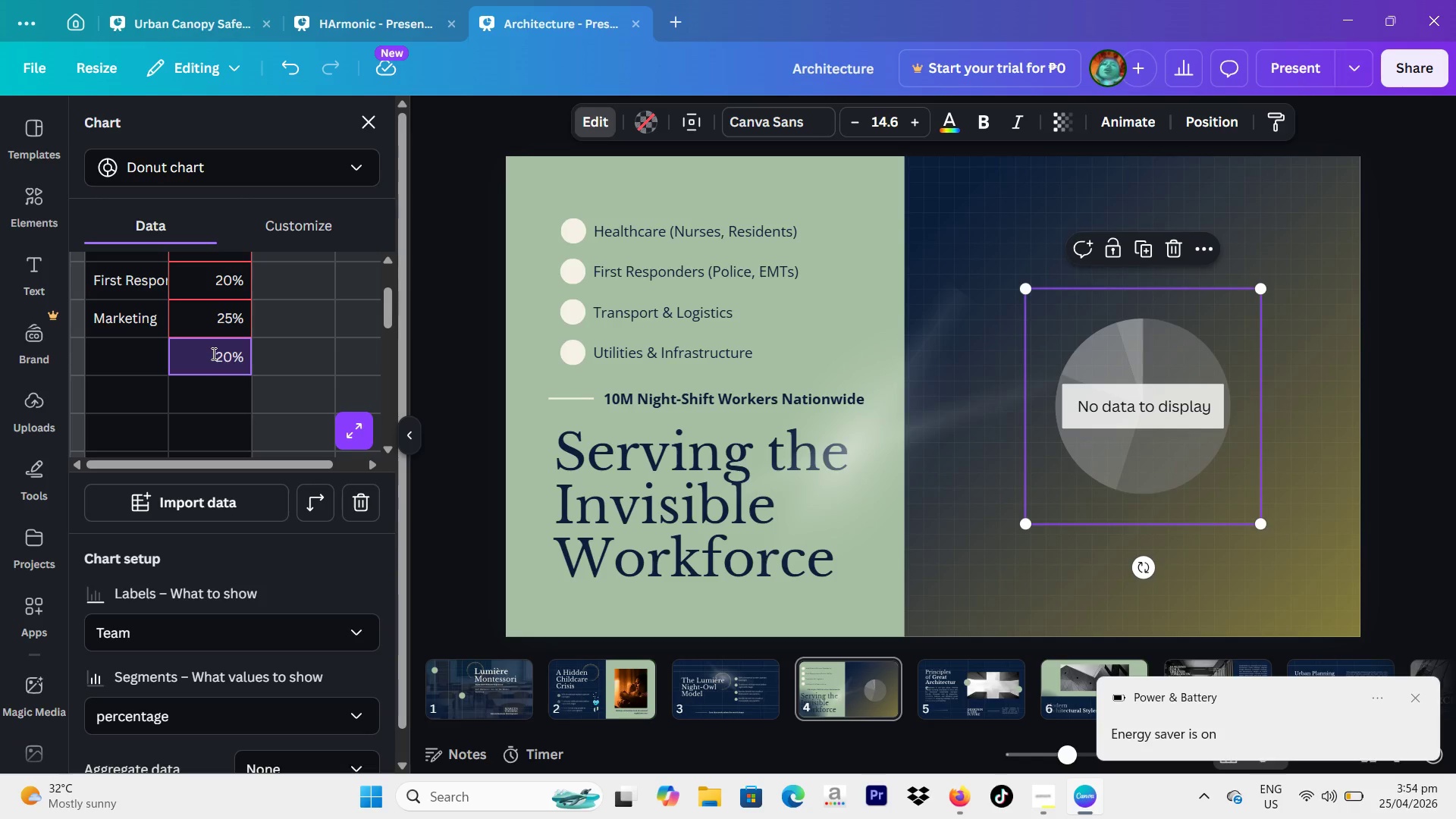 
key(Enter)
 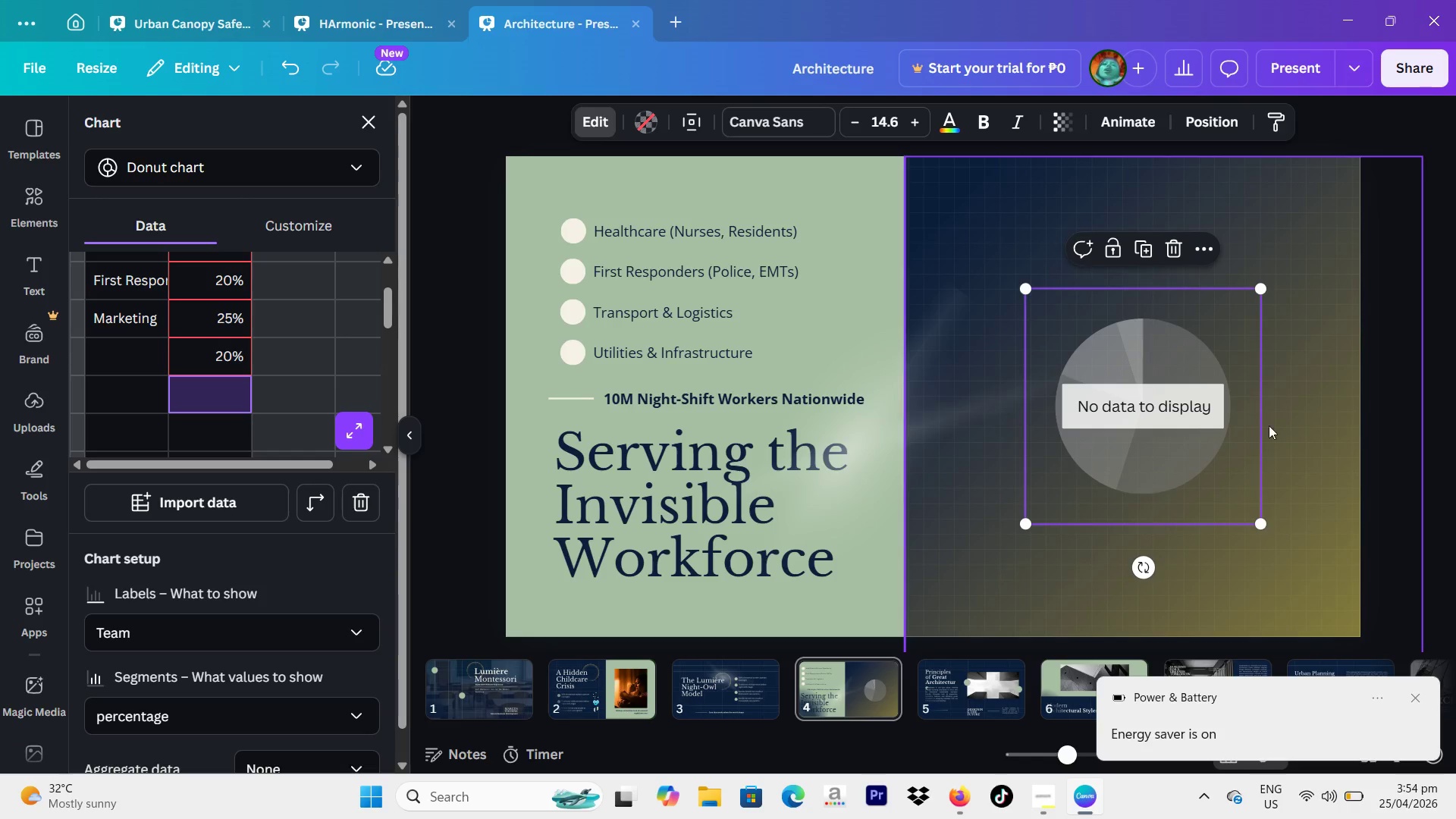 
left_click([1157, 393])
 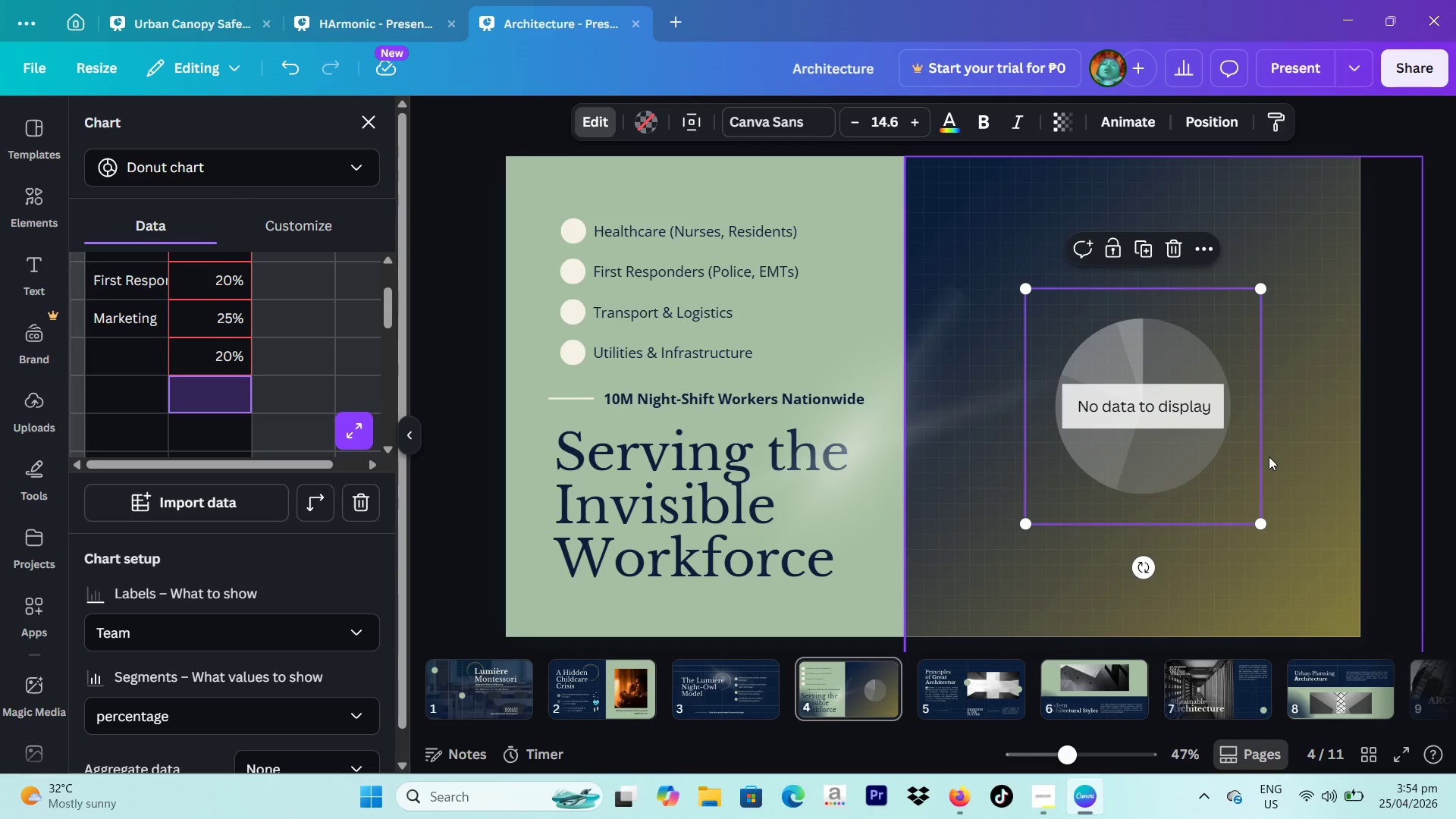 
wait(48.44)
 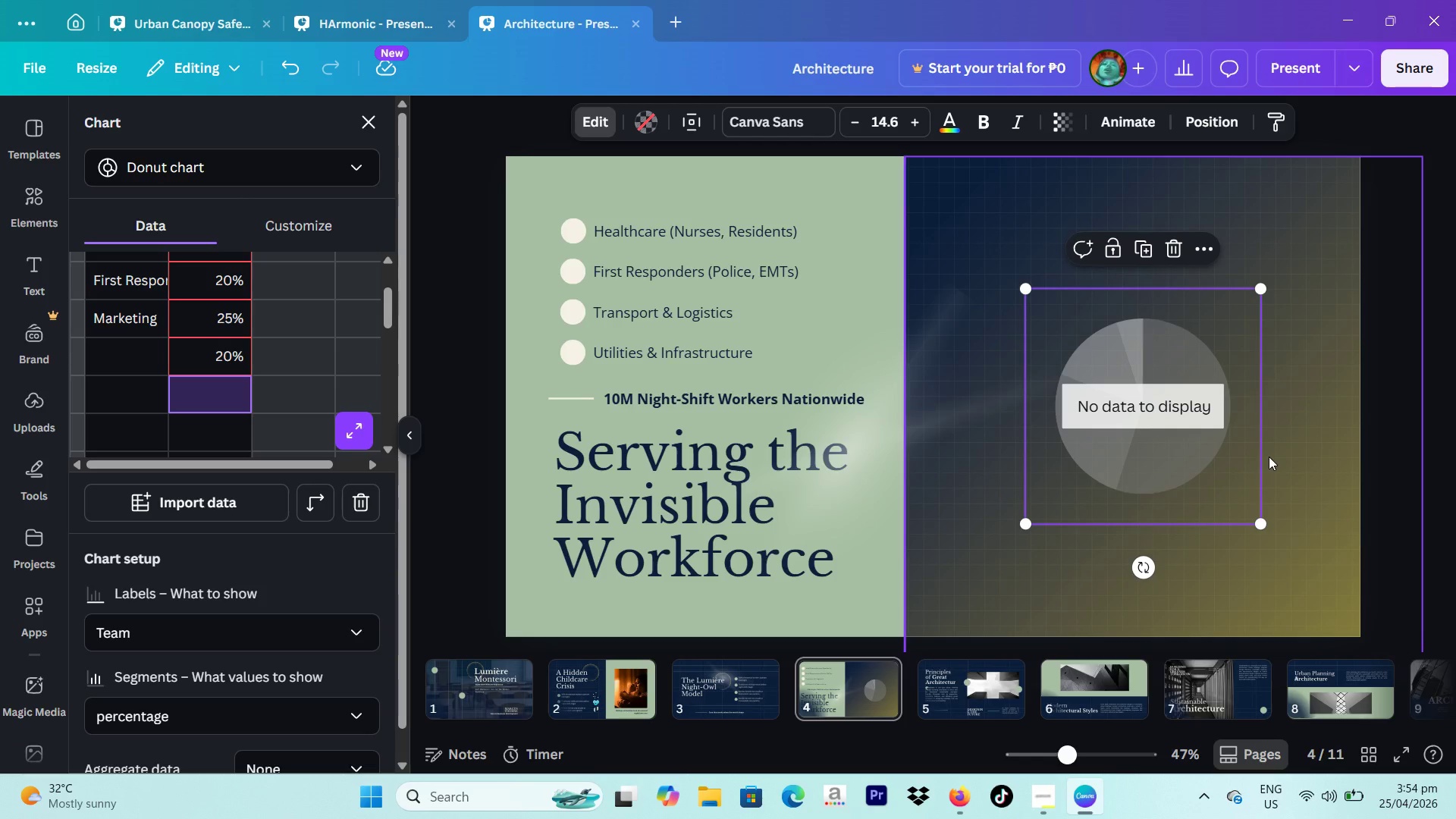 
key(Space)
 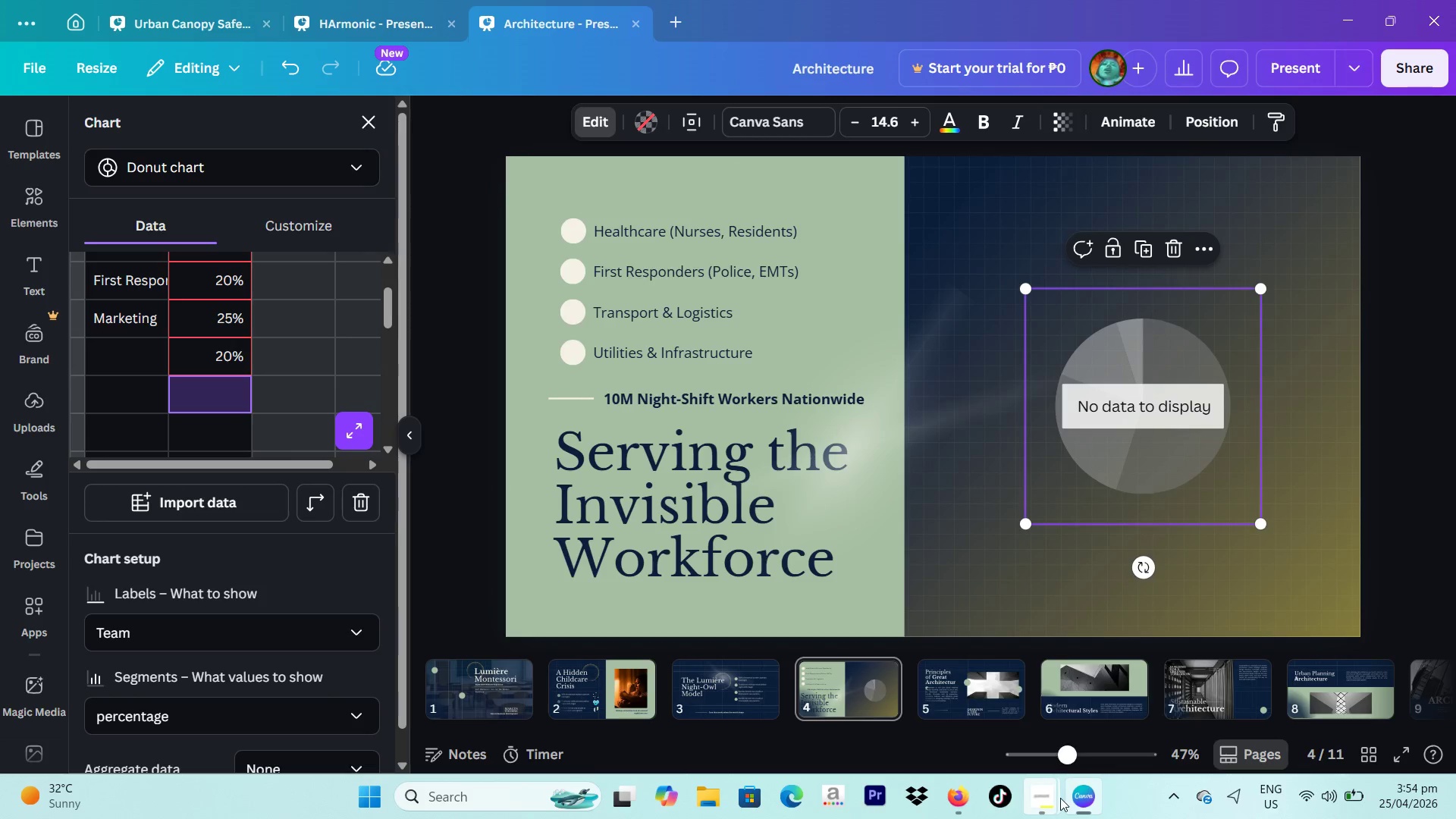 
double_click([971, 704])